 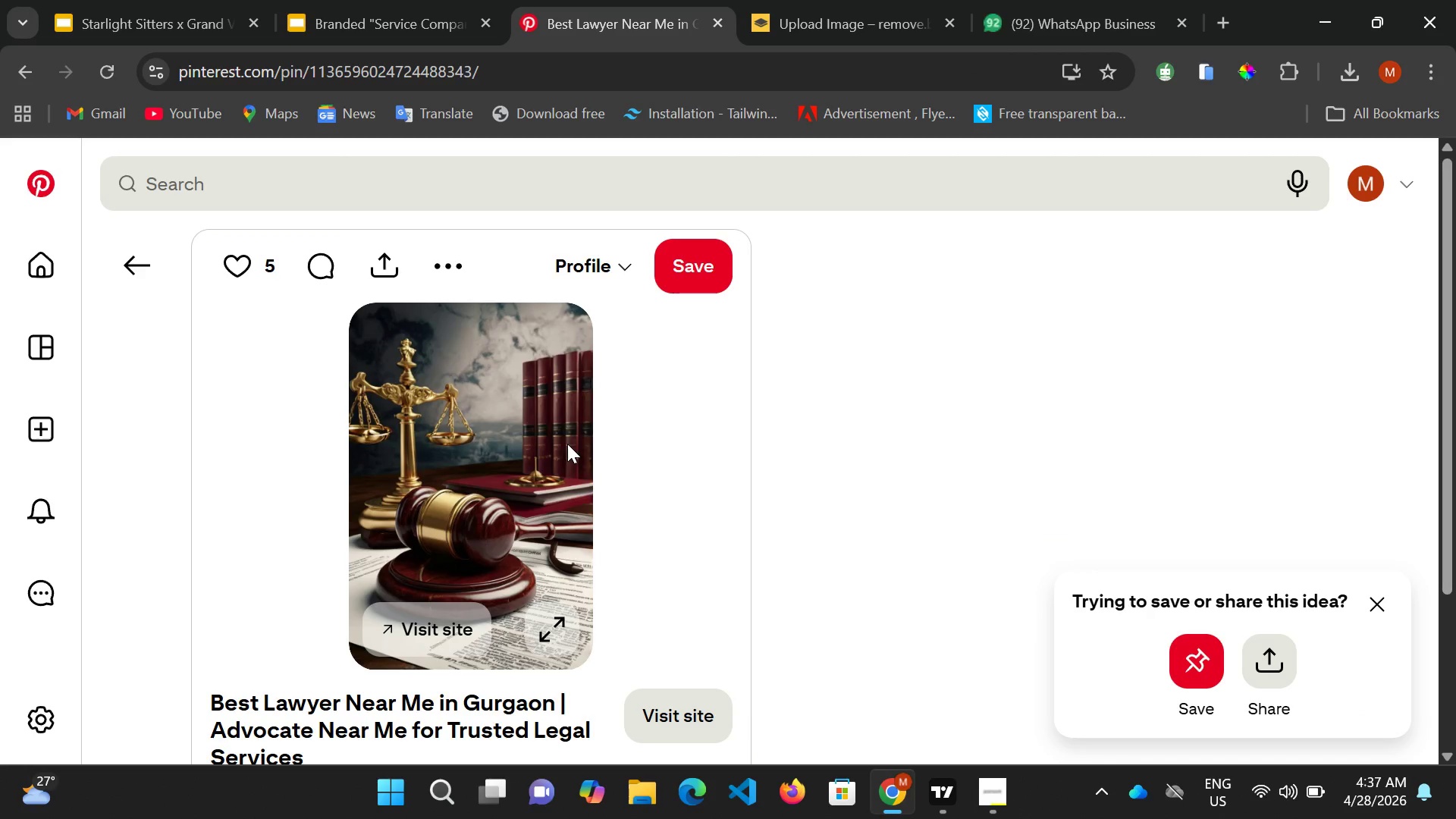 
left_click([243, 188])
 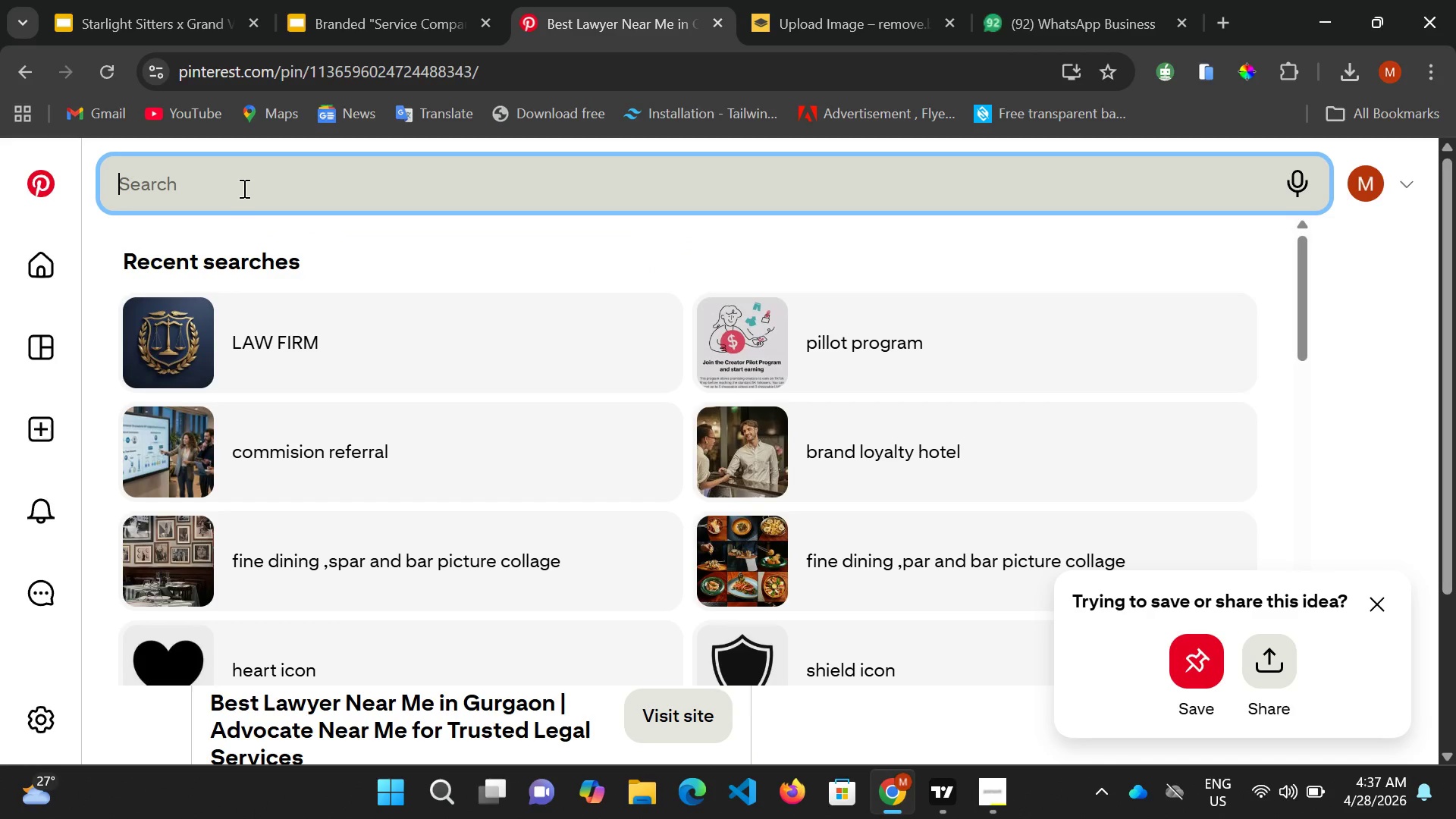 
key(Control+V)
 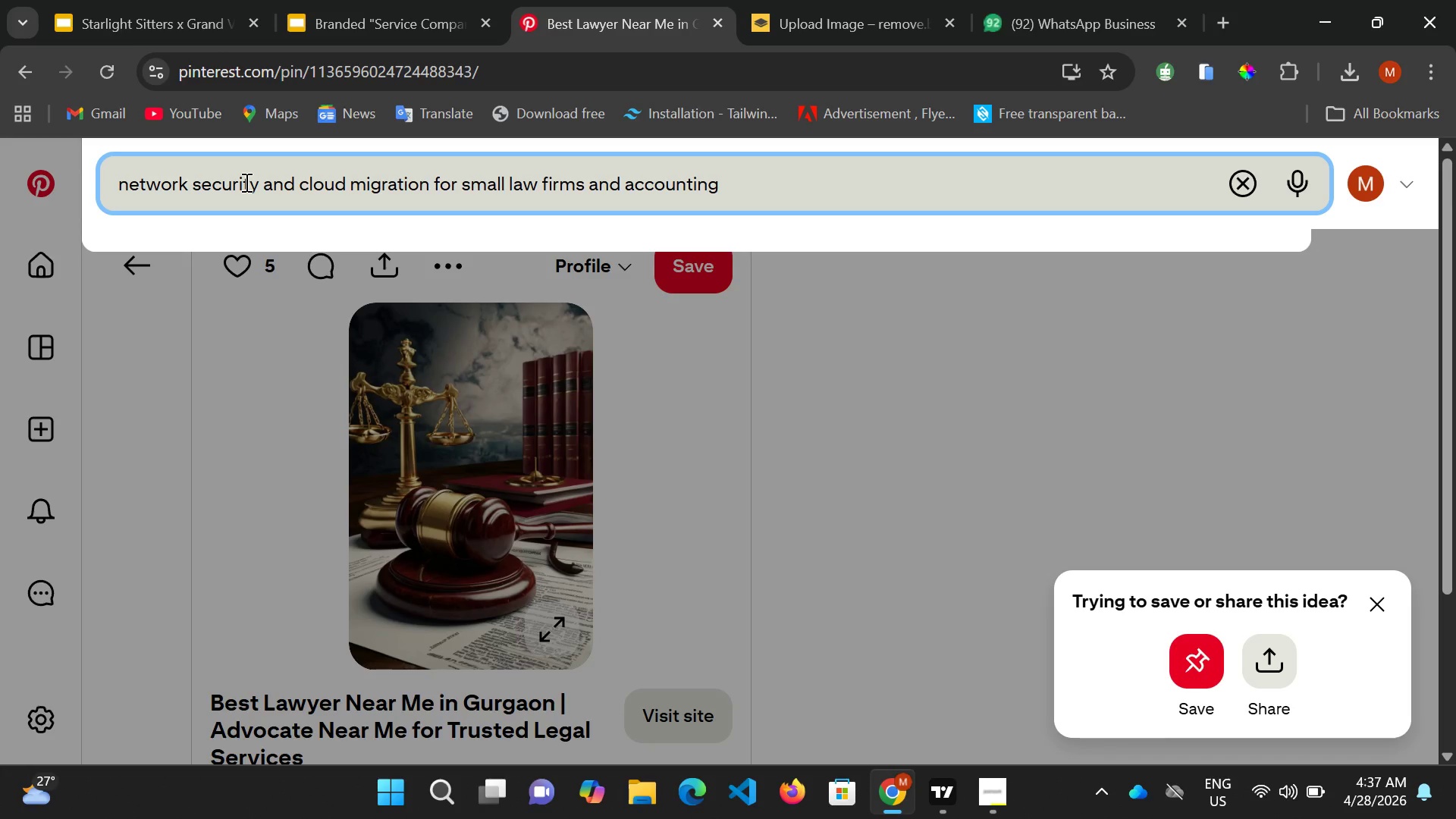 
key(Enter)
 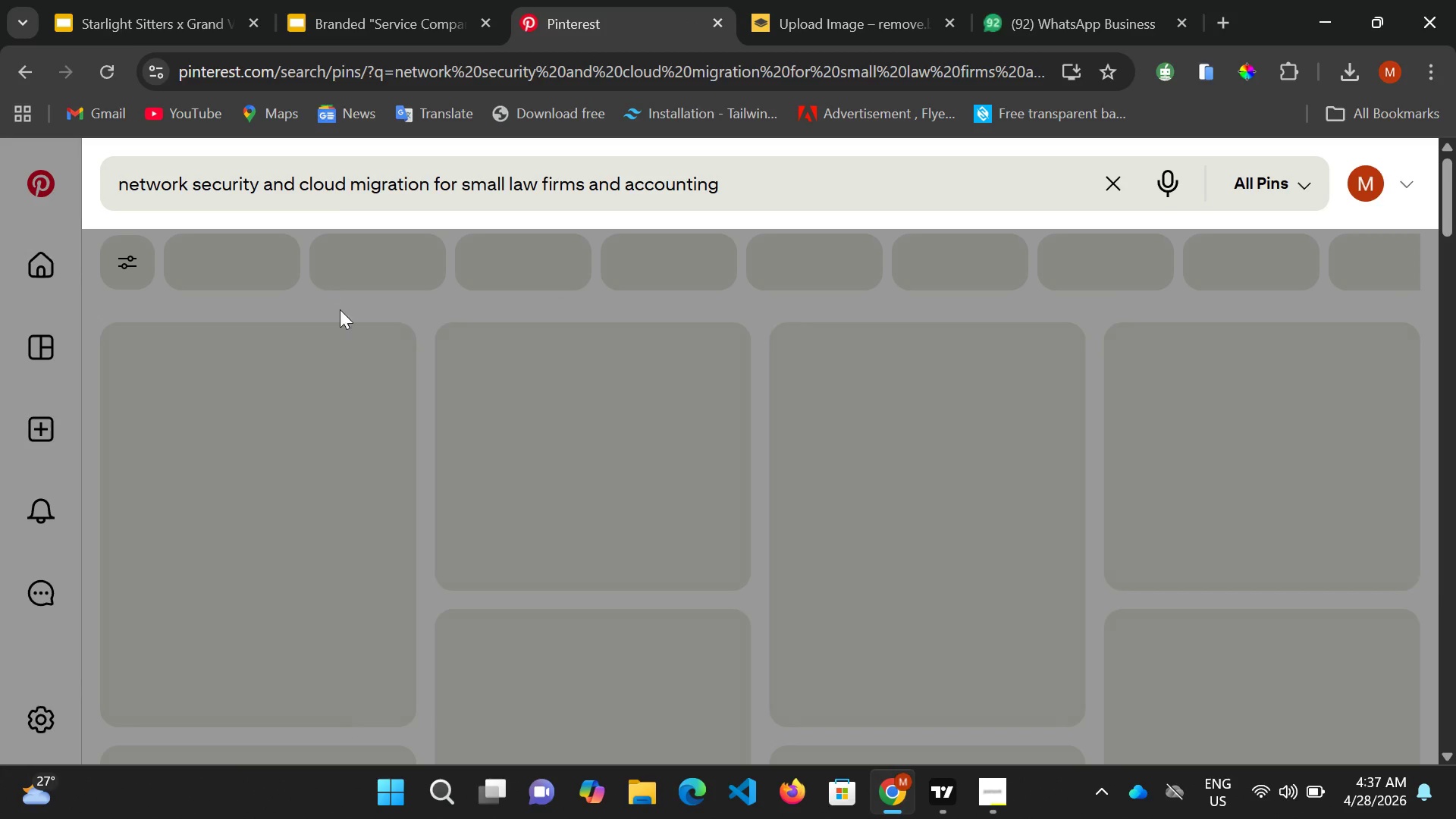 
mouse_move([362, 340])
 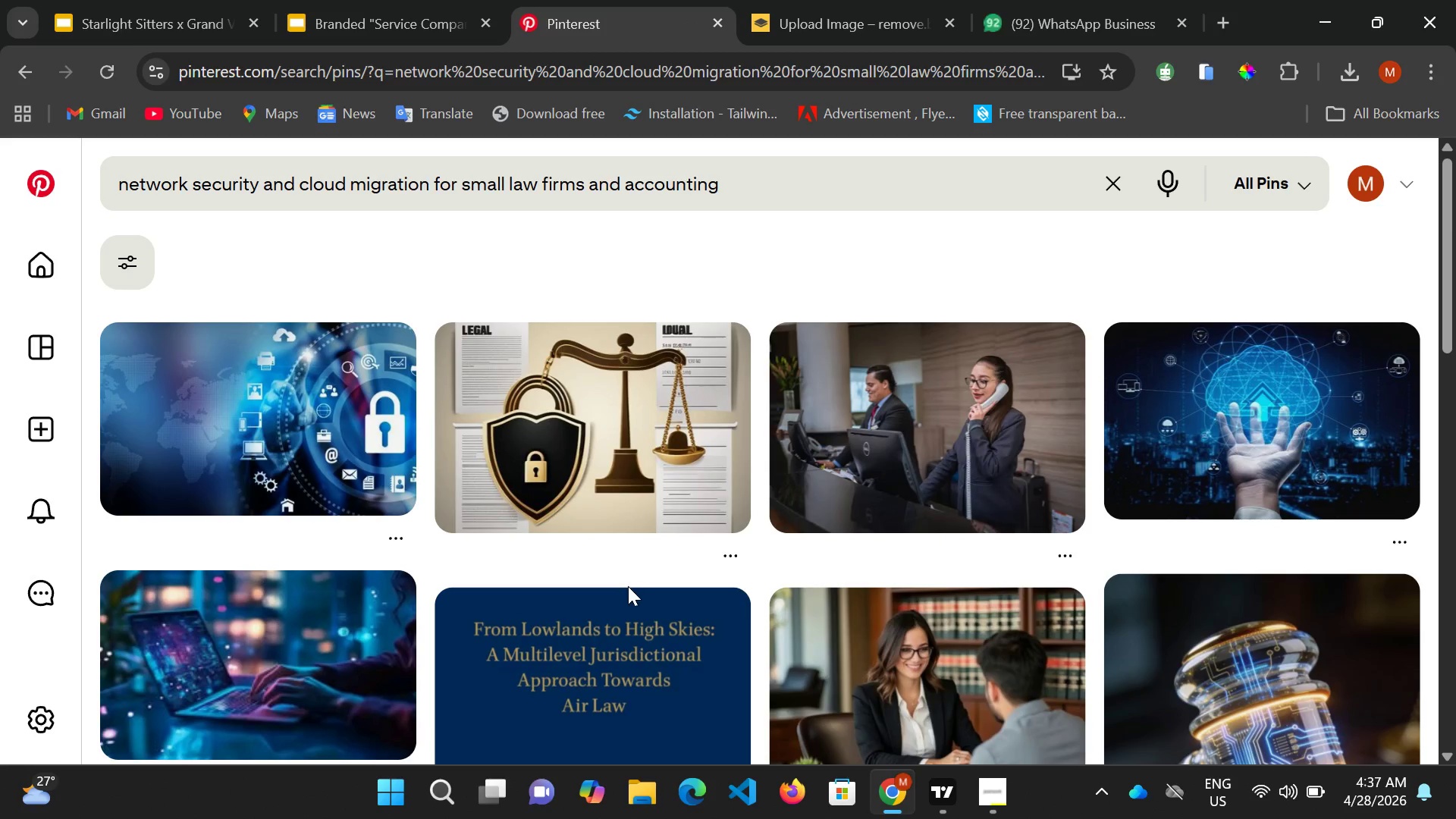 
scroll: coordinate [445, 642], scroll_direction: down, amount: 11.0
 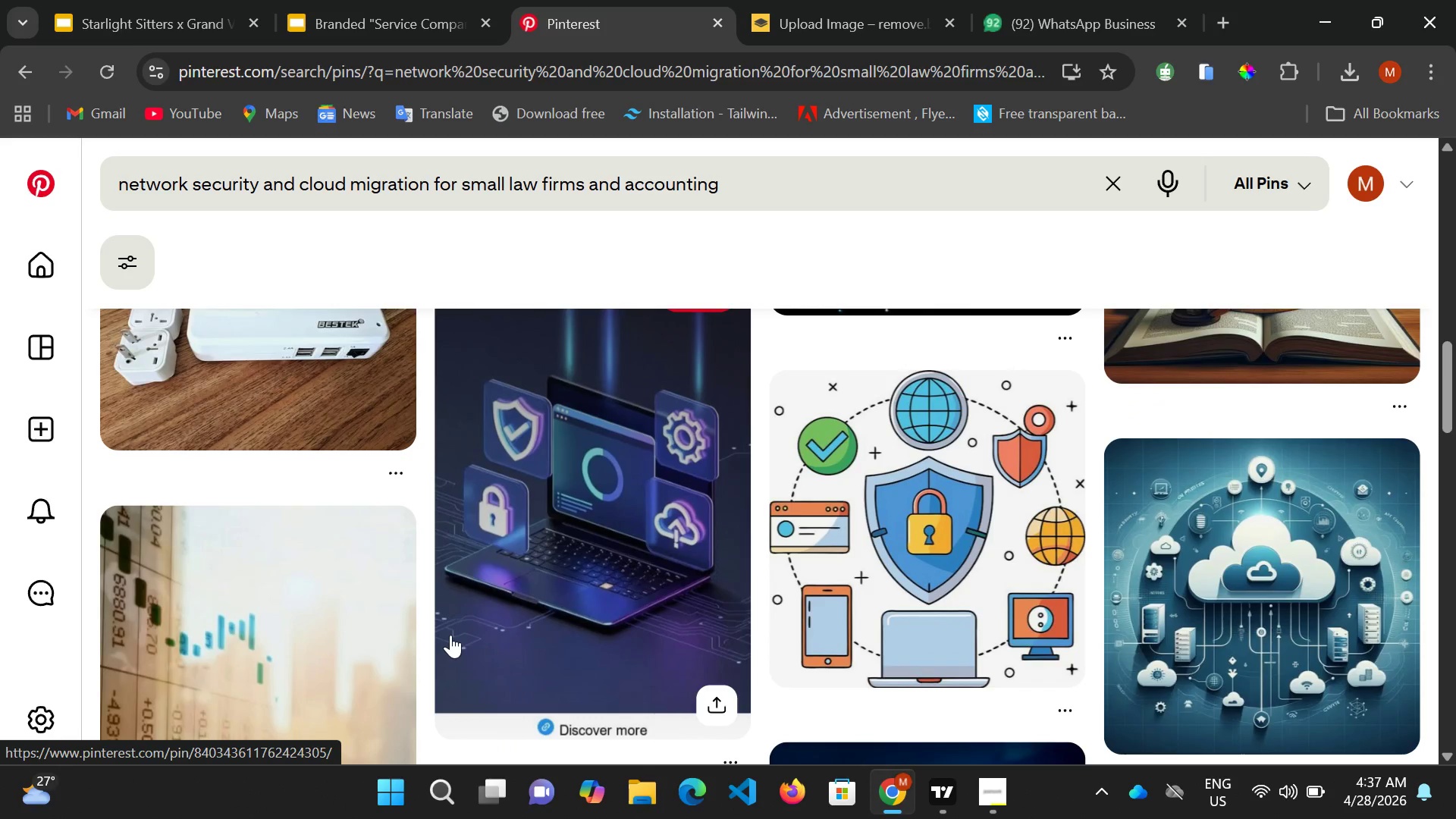 
scroll: coordinate [498, 629], scroll_direction: down, amount: 12.0
 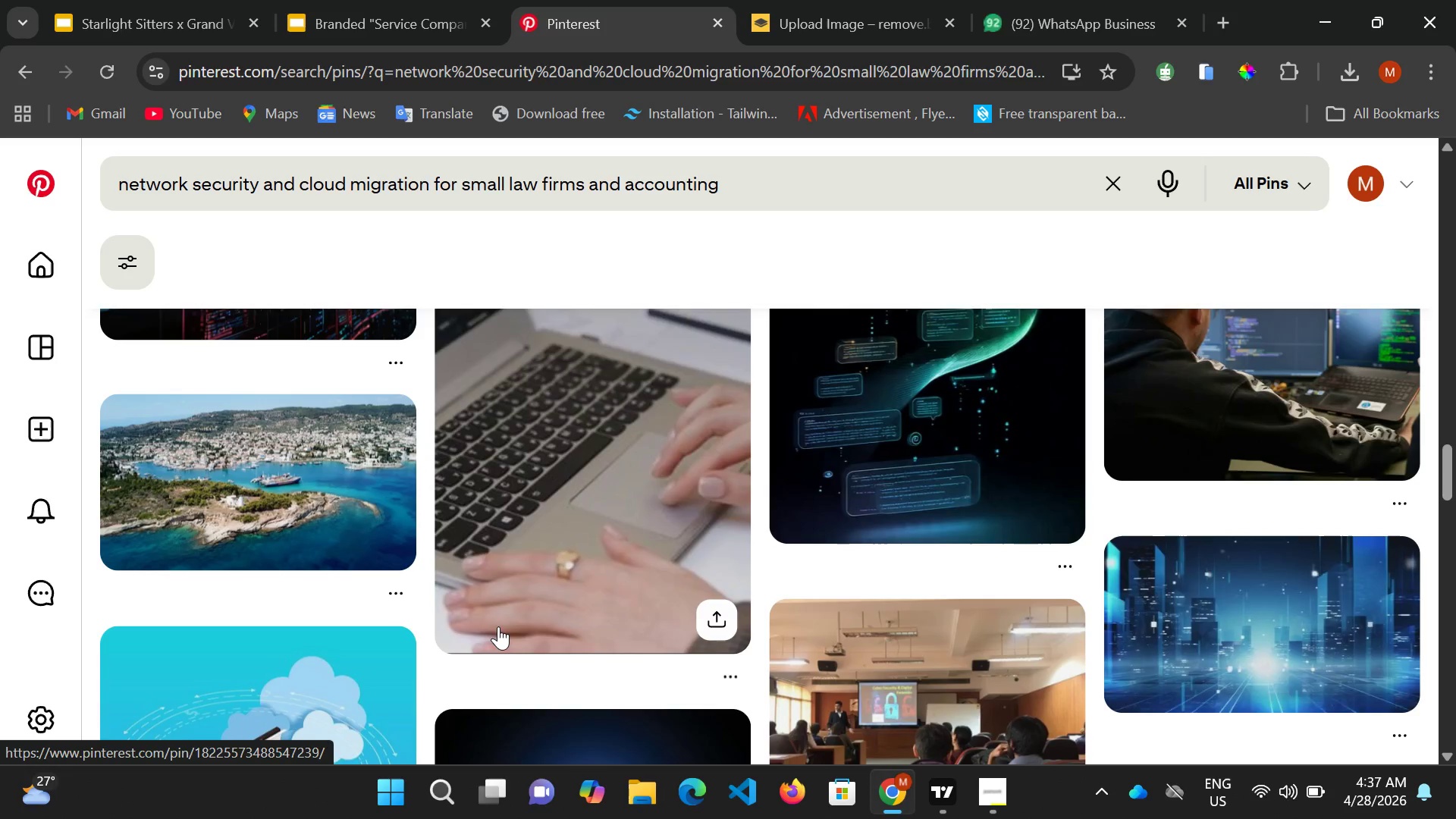 
scroll: coordinate [496, 620], scroll_direction: down, amount: 9.0
 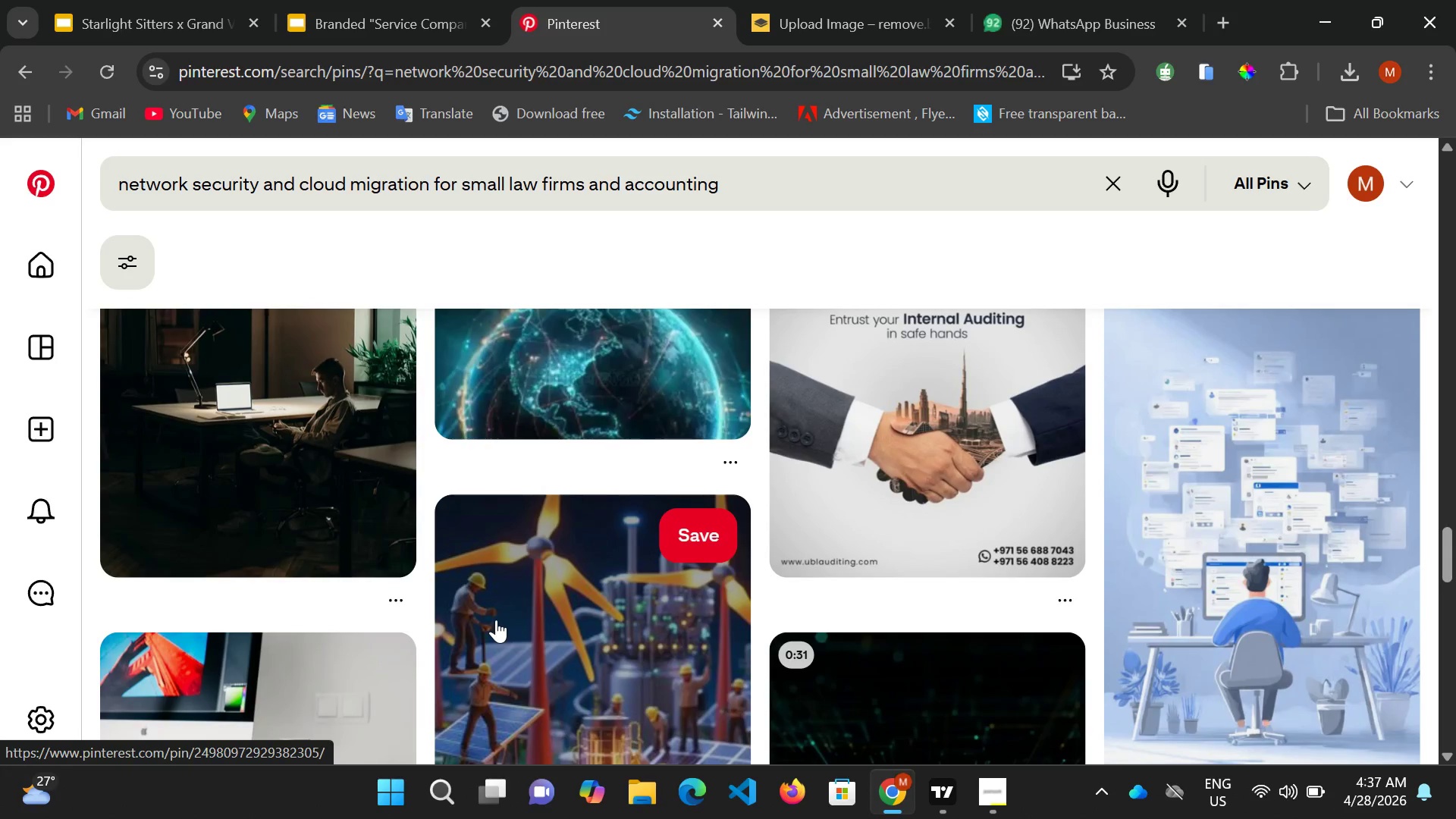 
scroll: coordinate [495, 620], scroll_direction: up, amount: 3.0
 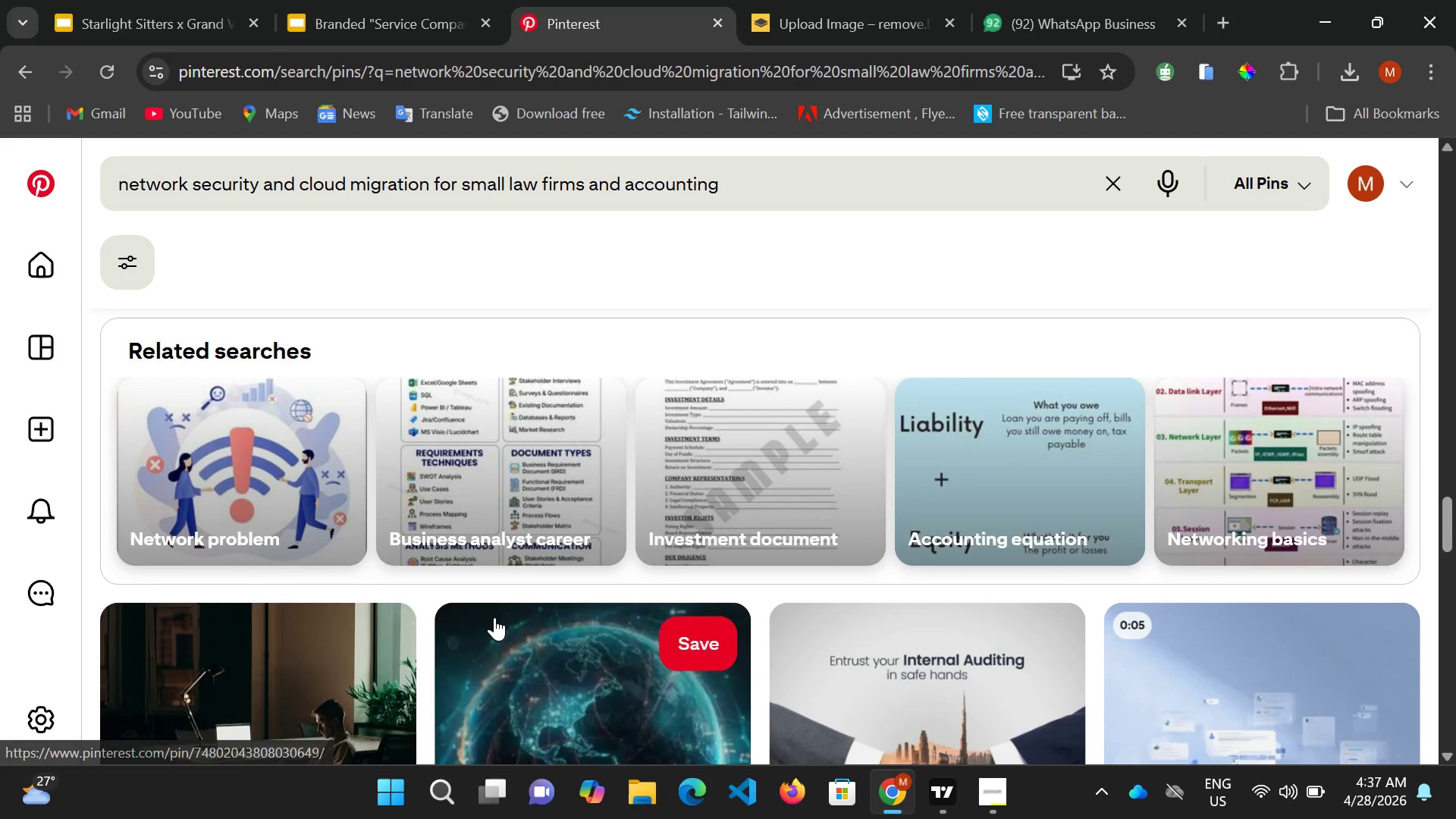 
scroll: coordinate [492, 613], scroll_direction: down, amount: 9.0
 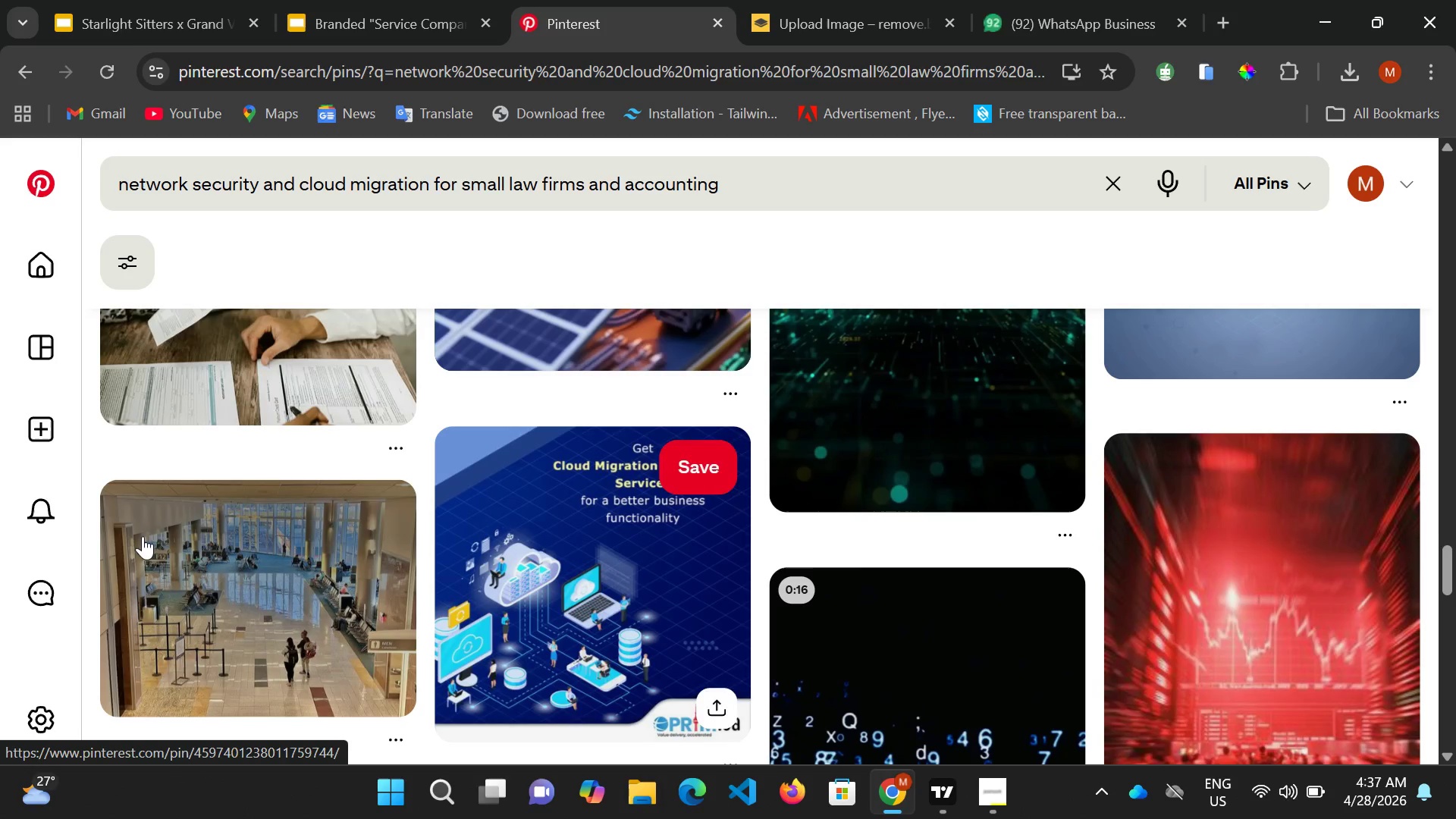 
scroll: coordinate [157, 504], scroll_direction: up, amount: 15.0
 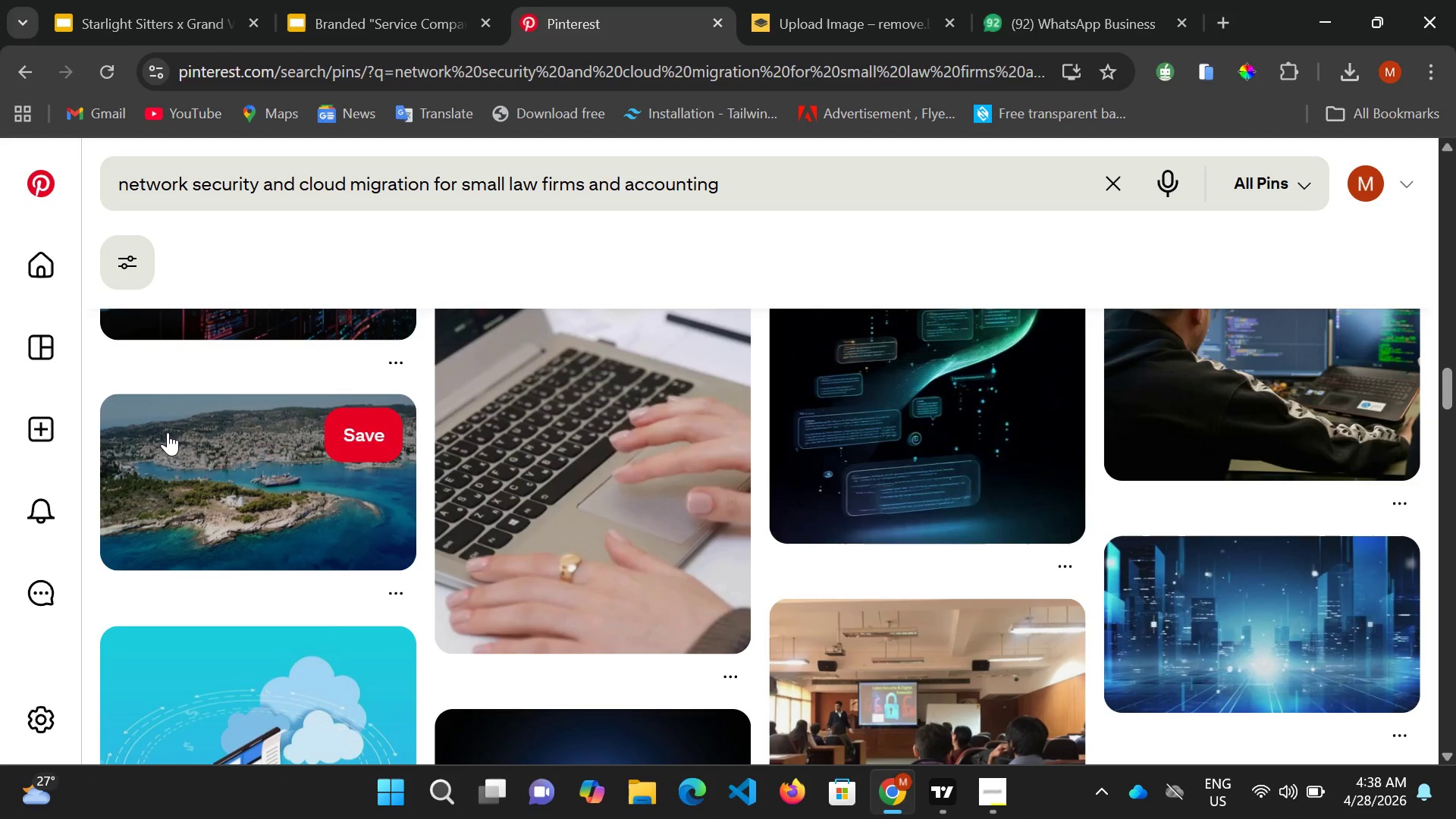 
wait(54.78)
 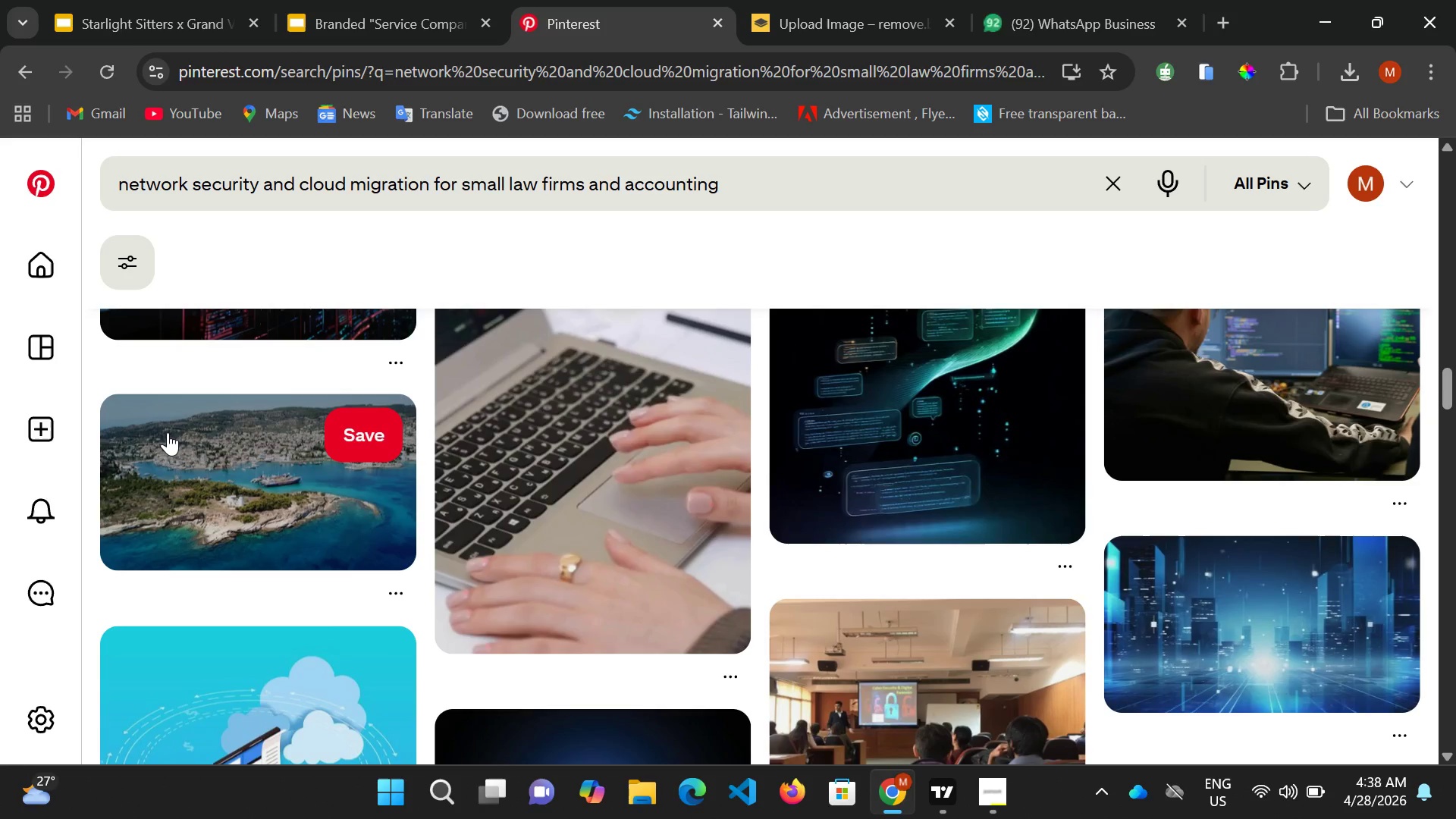 
scroll: coordinate [679, 494], scroll_direction: down, amount: 3.0
 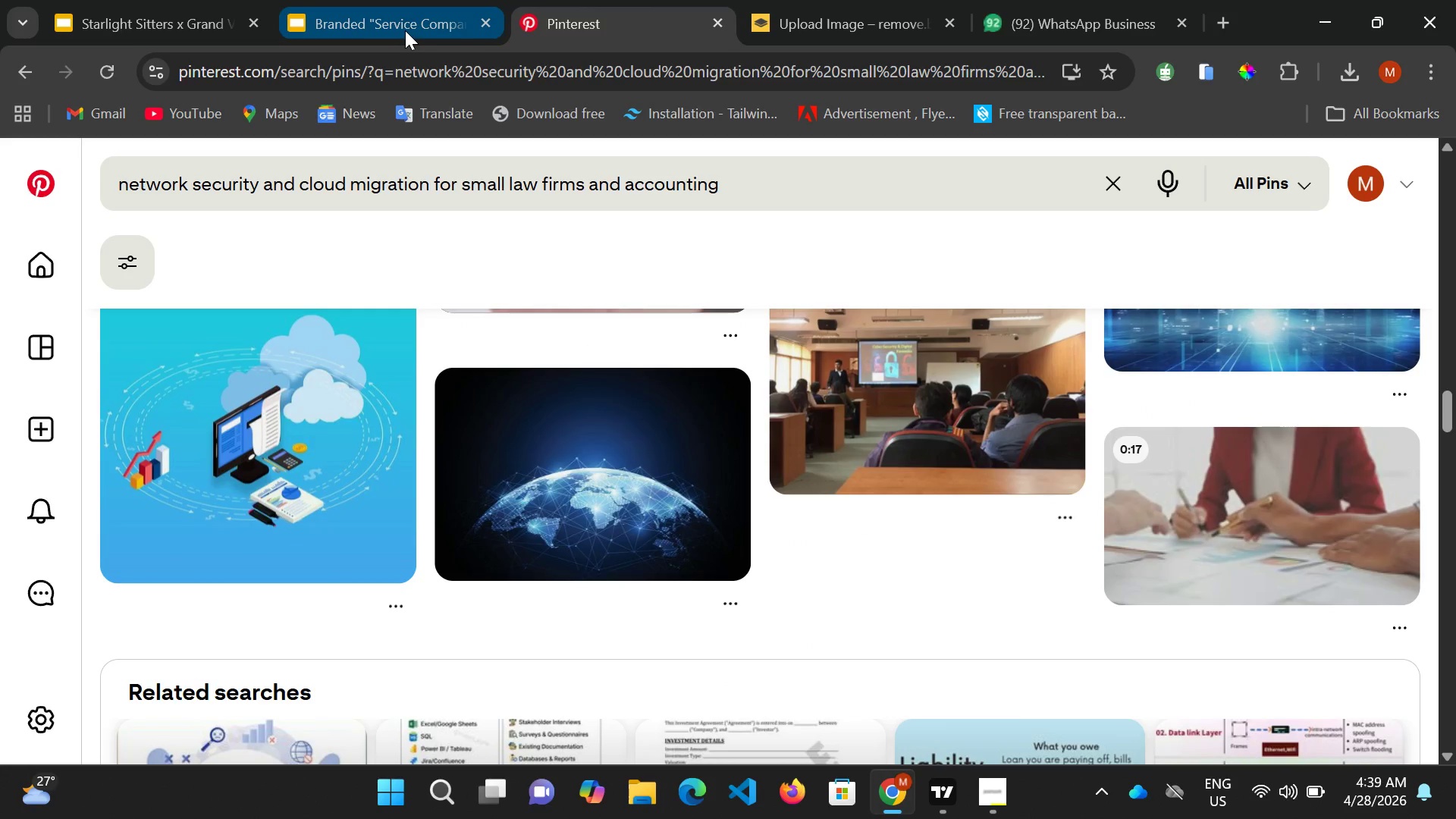 
wait(5.5)
 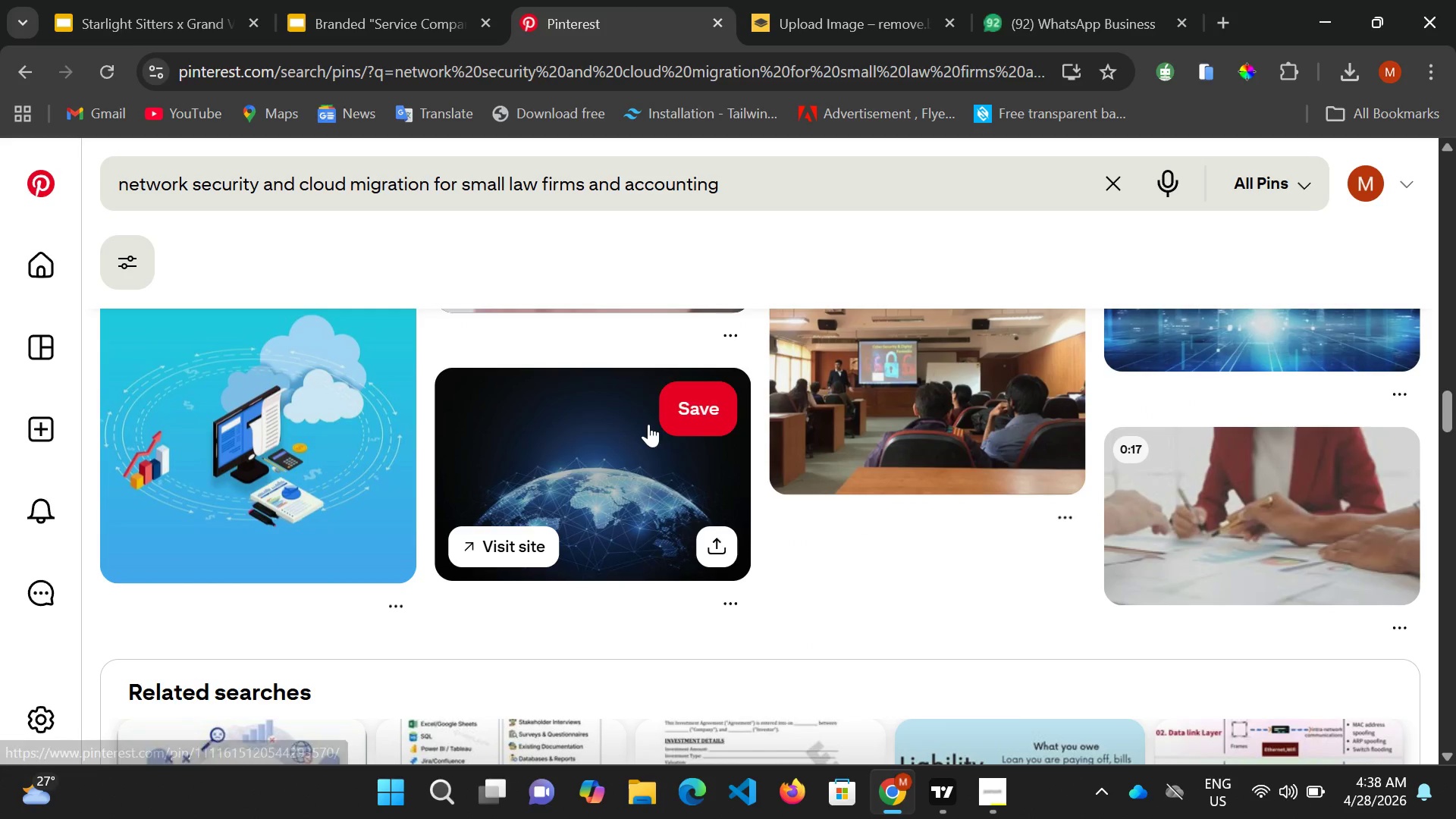 
scroll: coordinate [597, 338], scroll_direction: up, amount: 4.0
 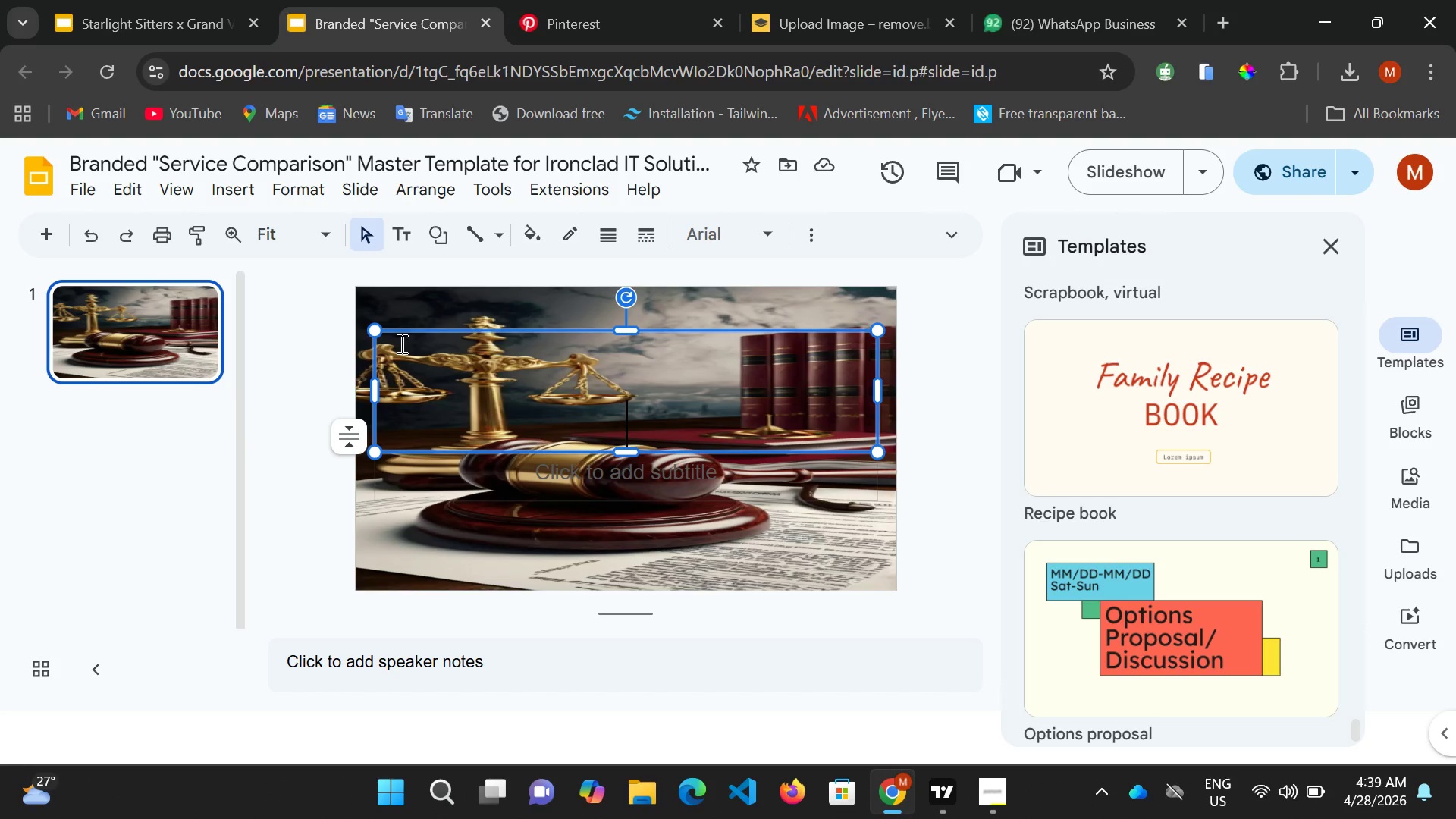 
wait(11.84)
 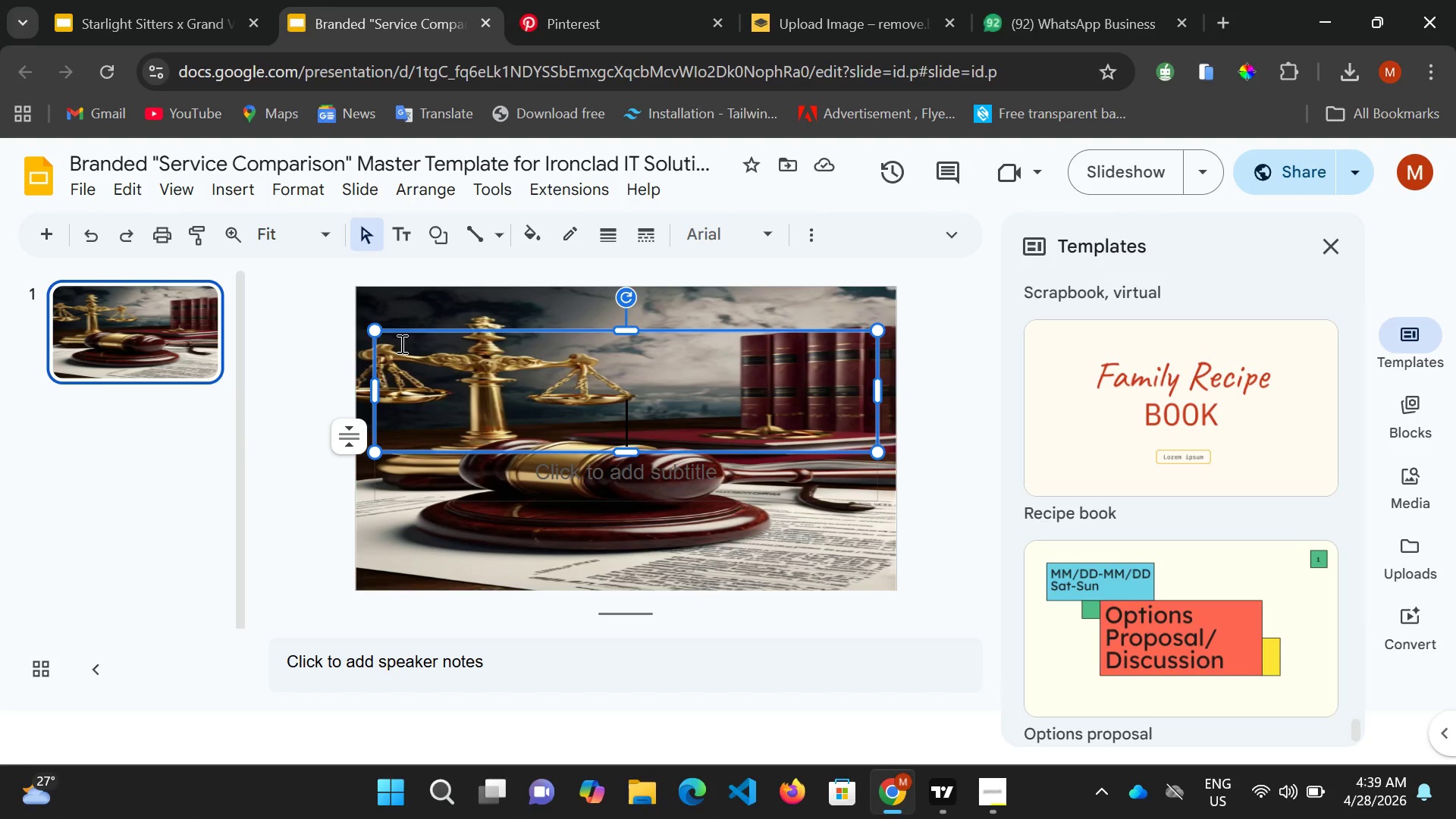 
scroll: coordinate [669, 530], scroll_direction: down, amount: 2.0
 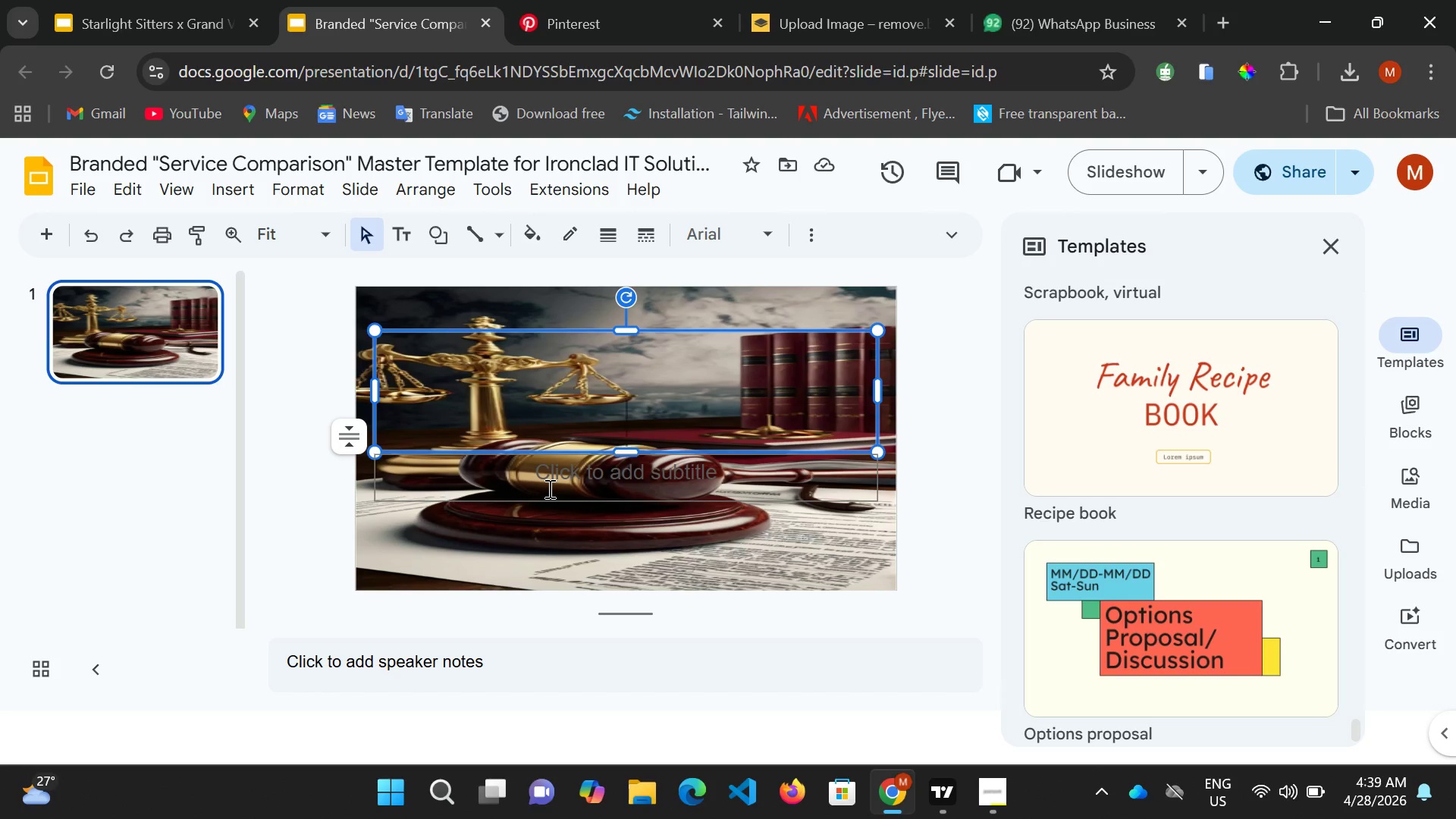 
left_click([548, 488])
 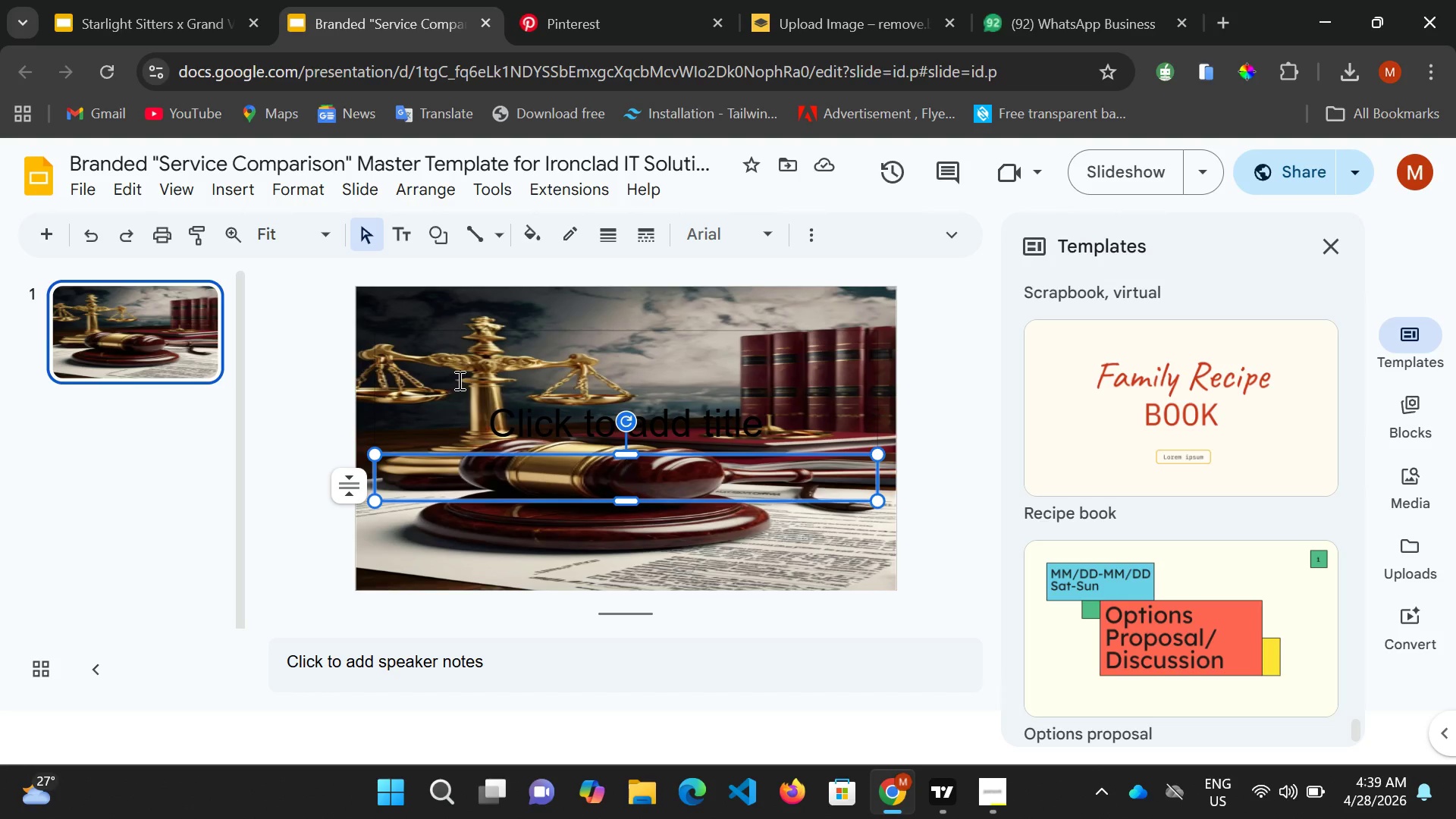 
left_click([458, 380])
 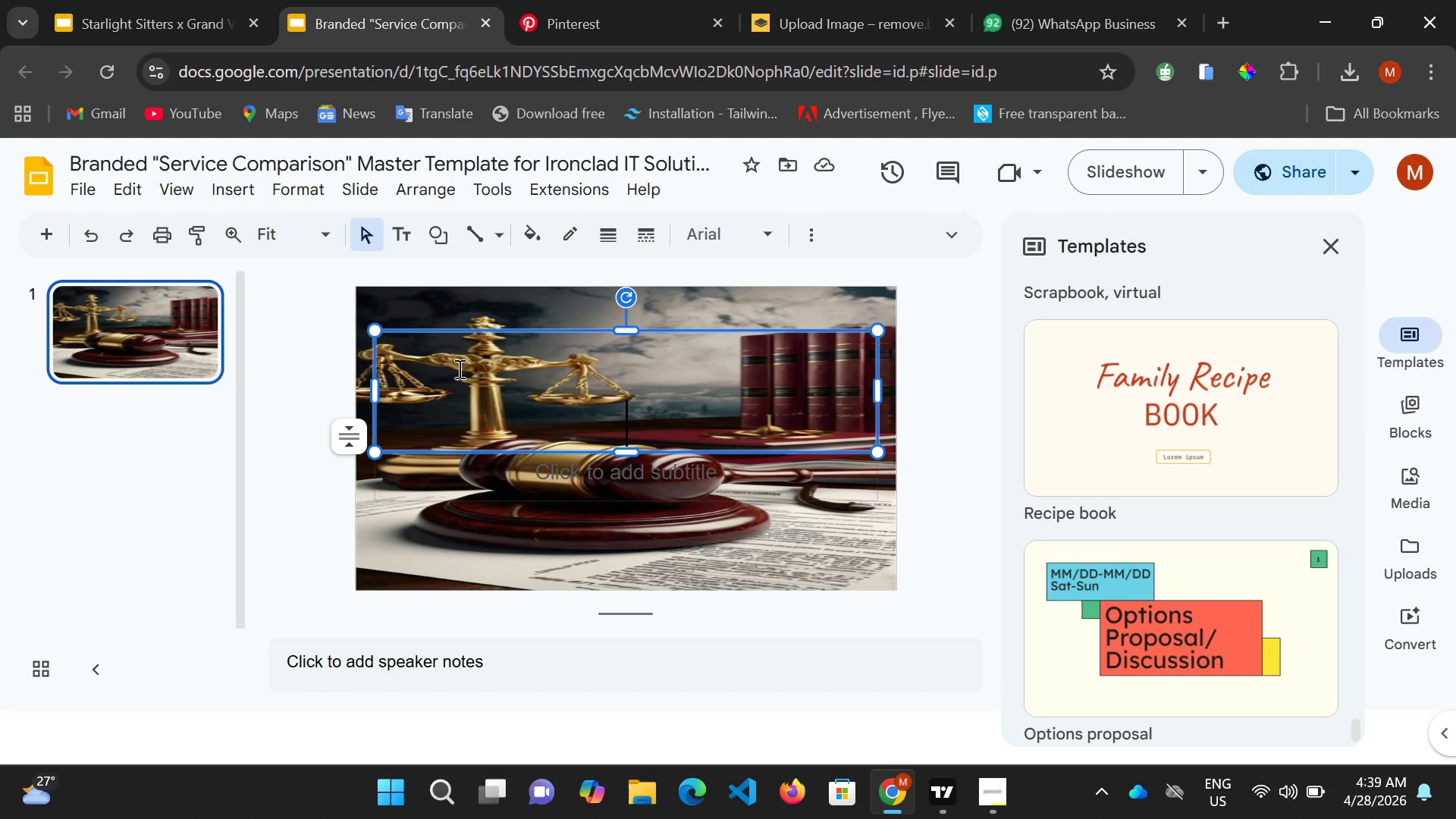 
wait(7.28)
 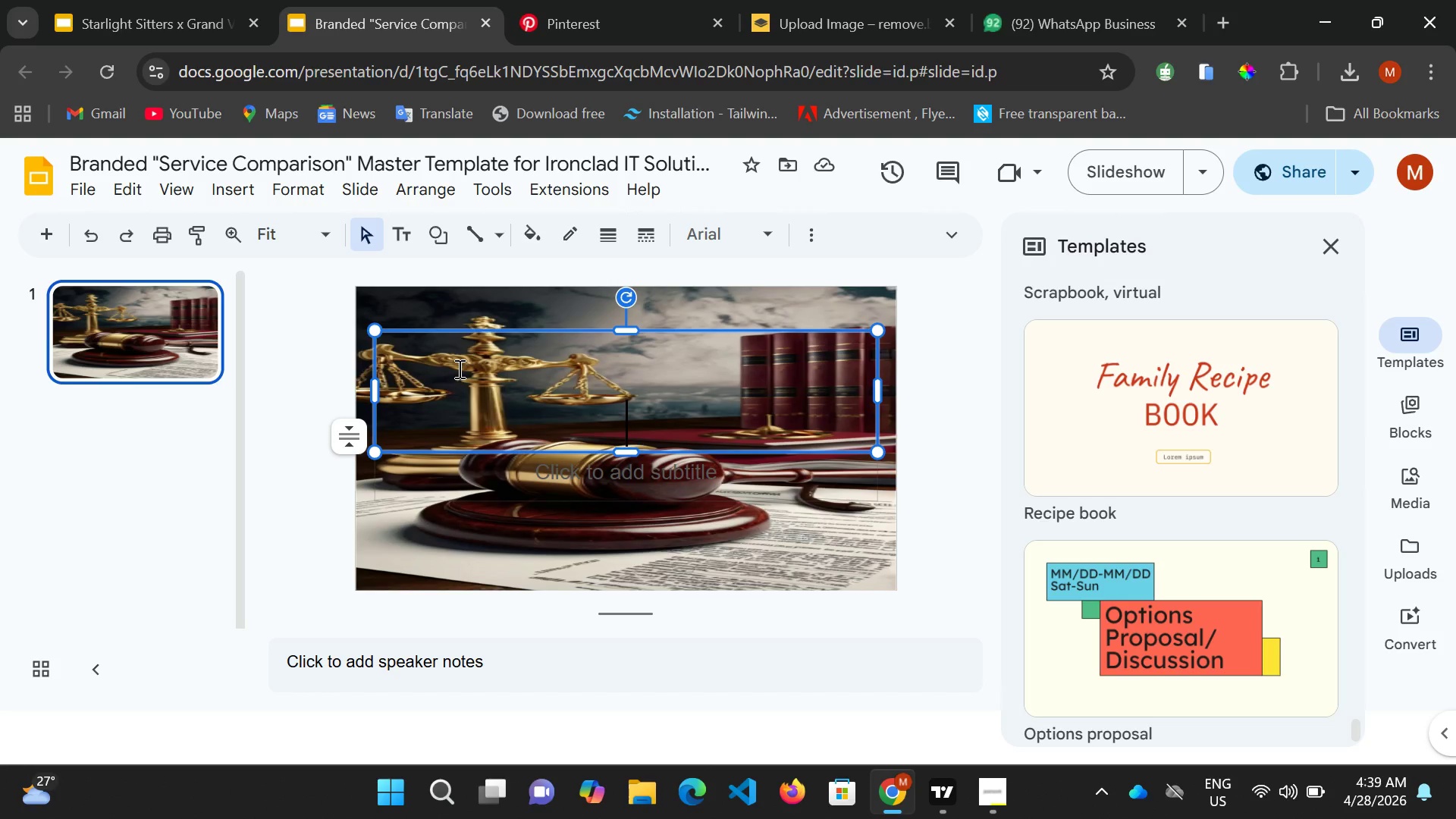 
type(Brade)
key(Backspace)
key(Backspace)
key(Backspace)
key(Backspace)
key(Backspace)
type(BRANDED )
 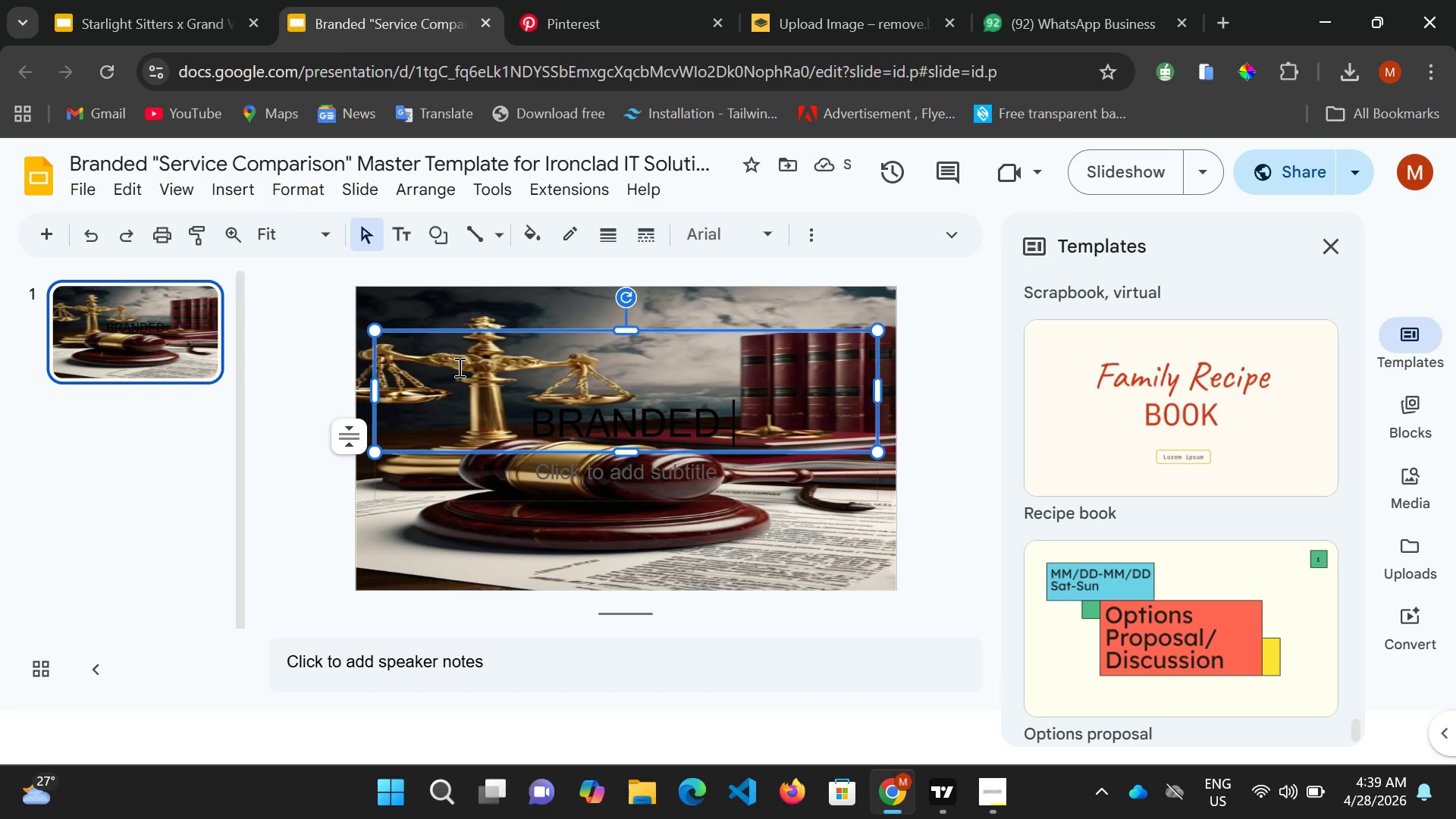 
type(Service)
 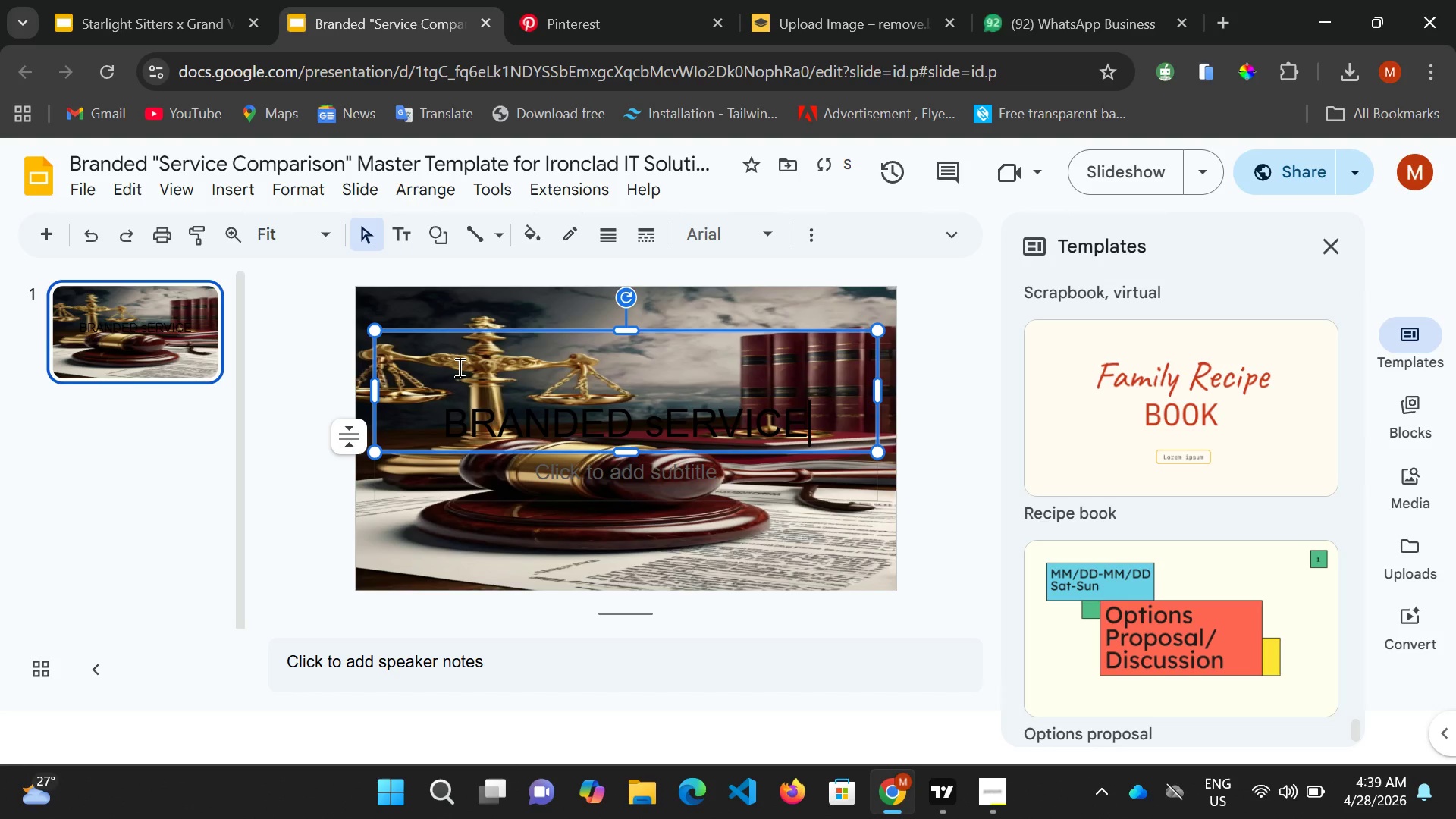 
key(ArrowLeft)
 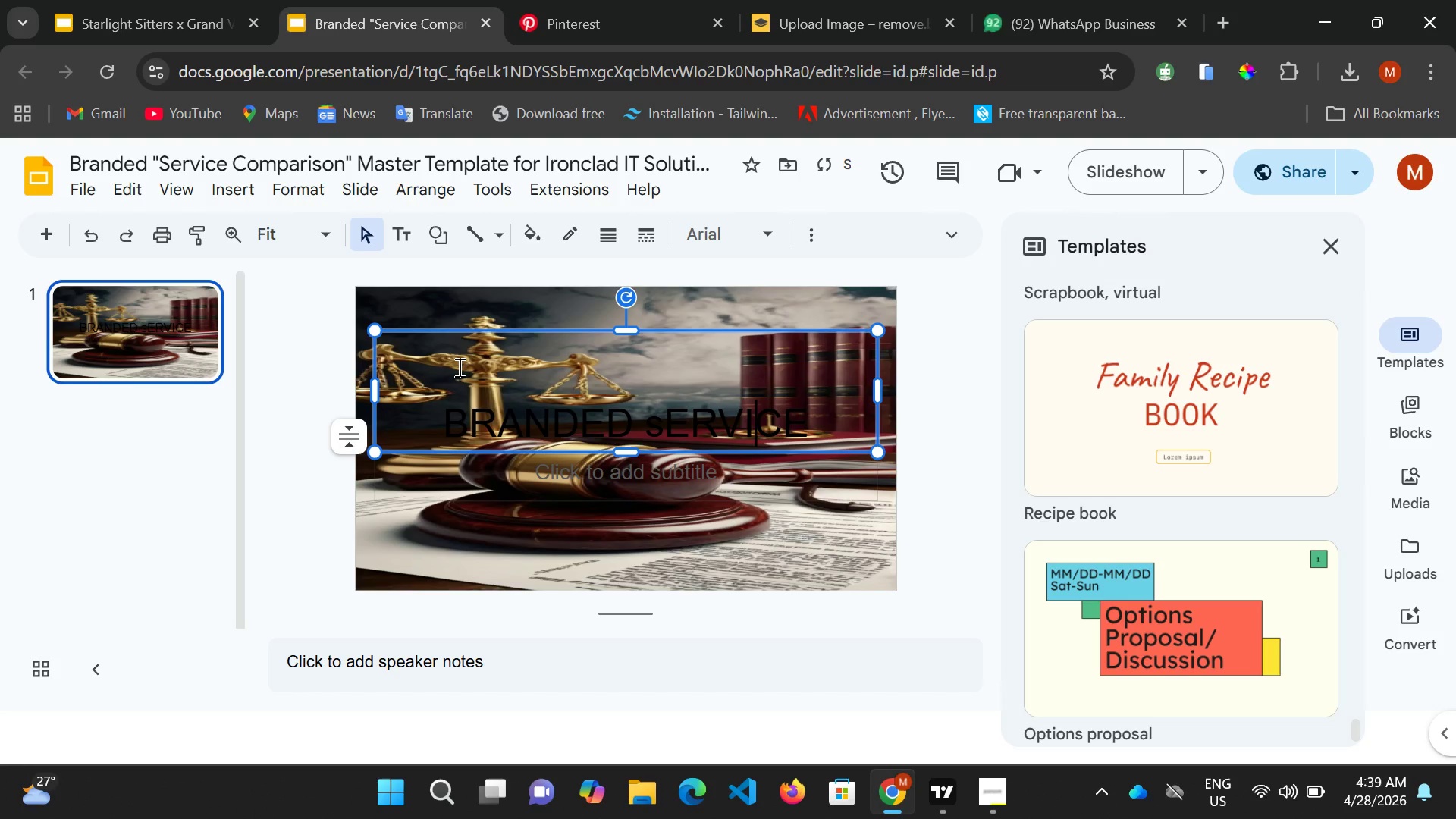 
key(ArrowLeft)
 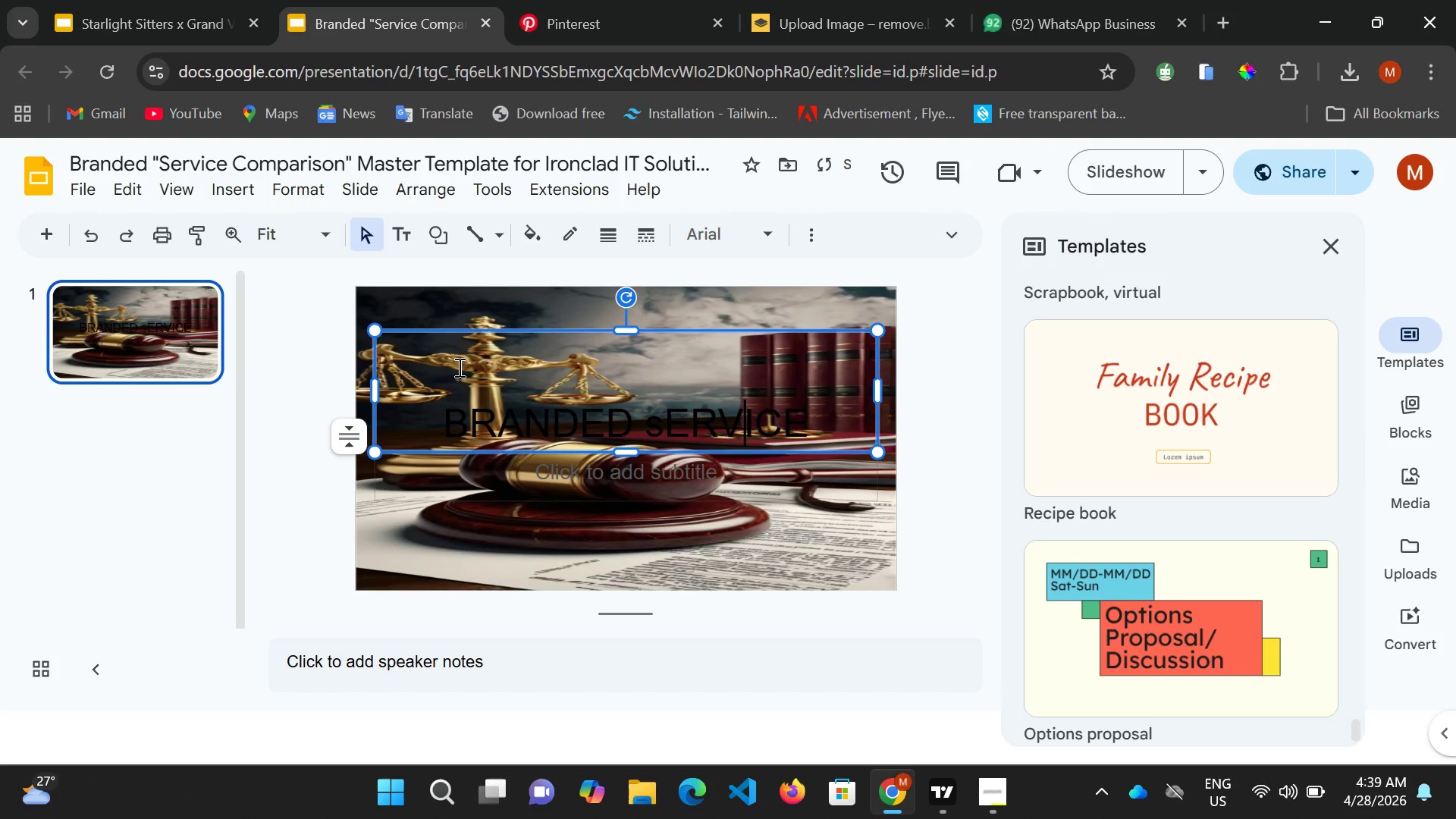 
key(ArrowLeft)
 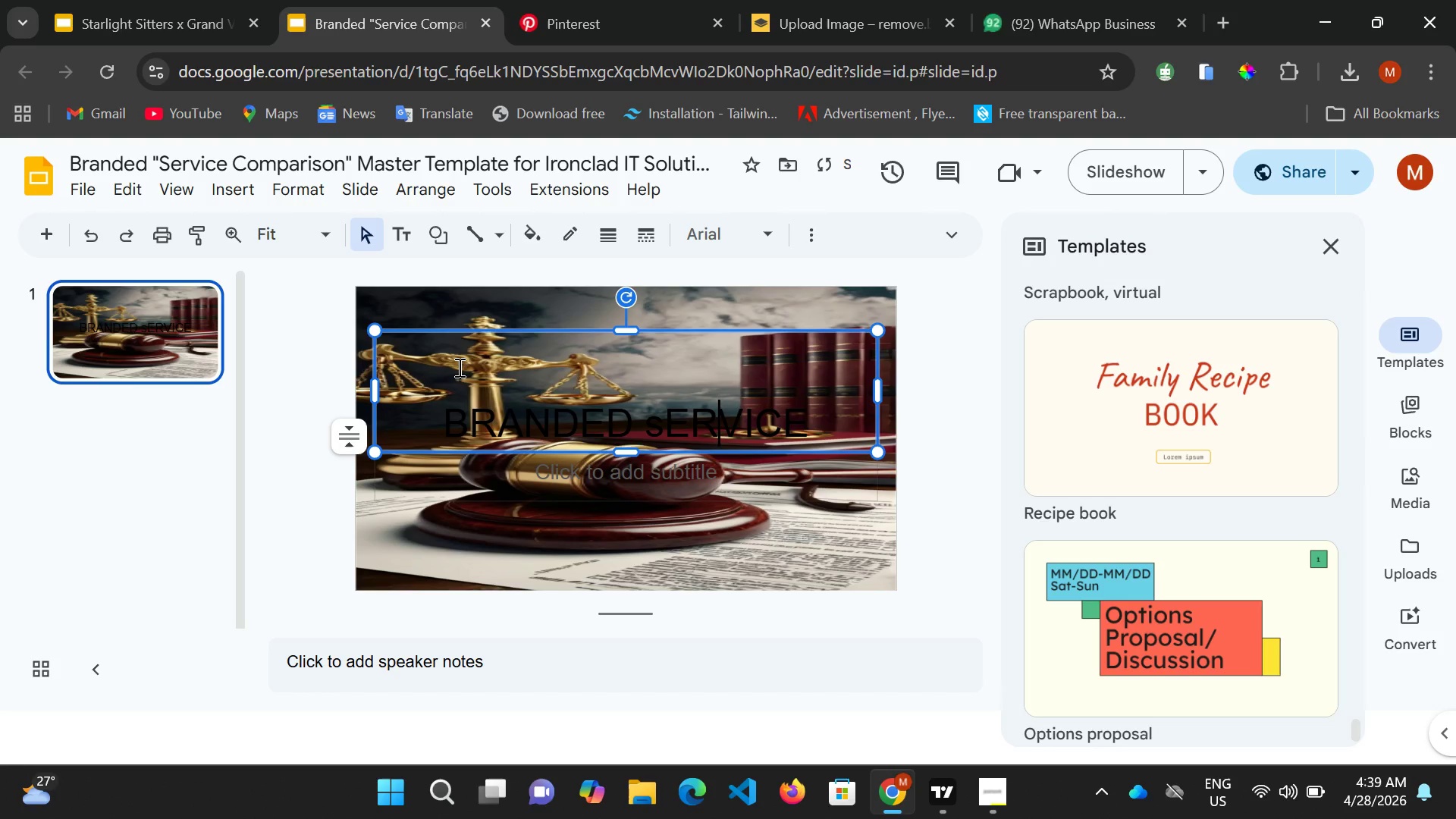 
key(ArrowLeft)
 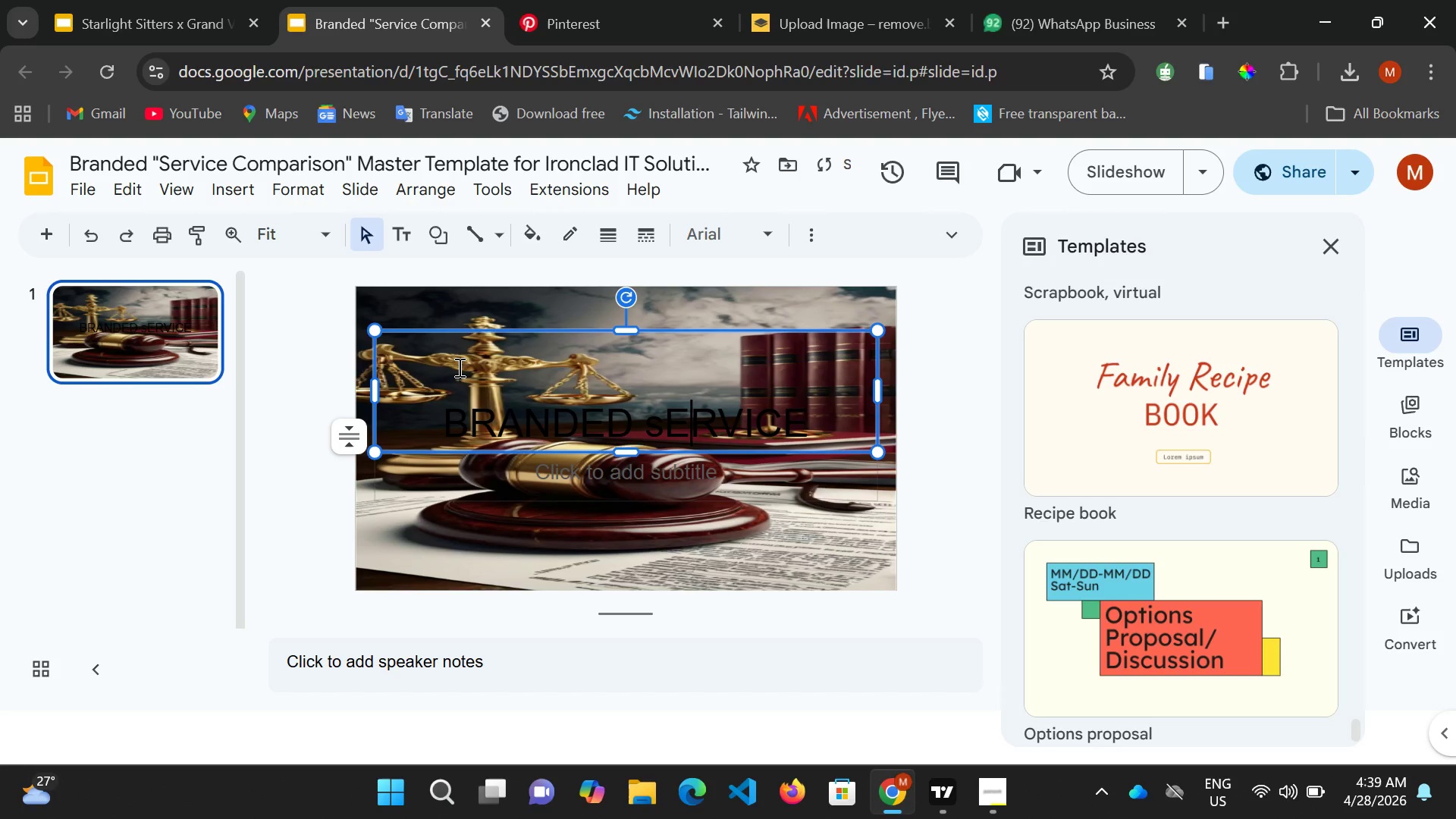 
key(ArrowLeft)
 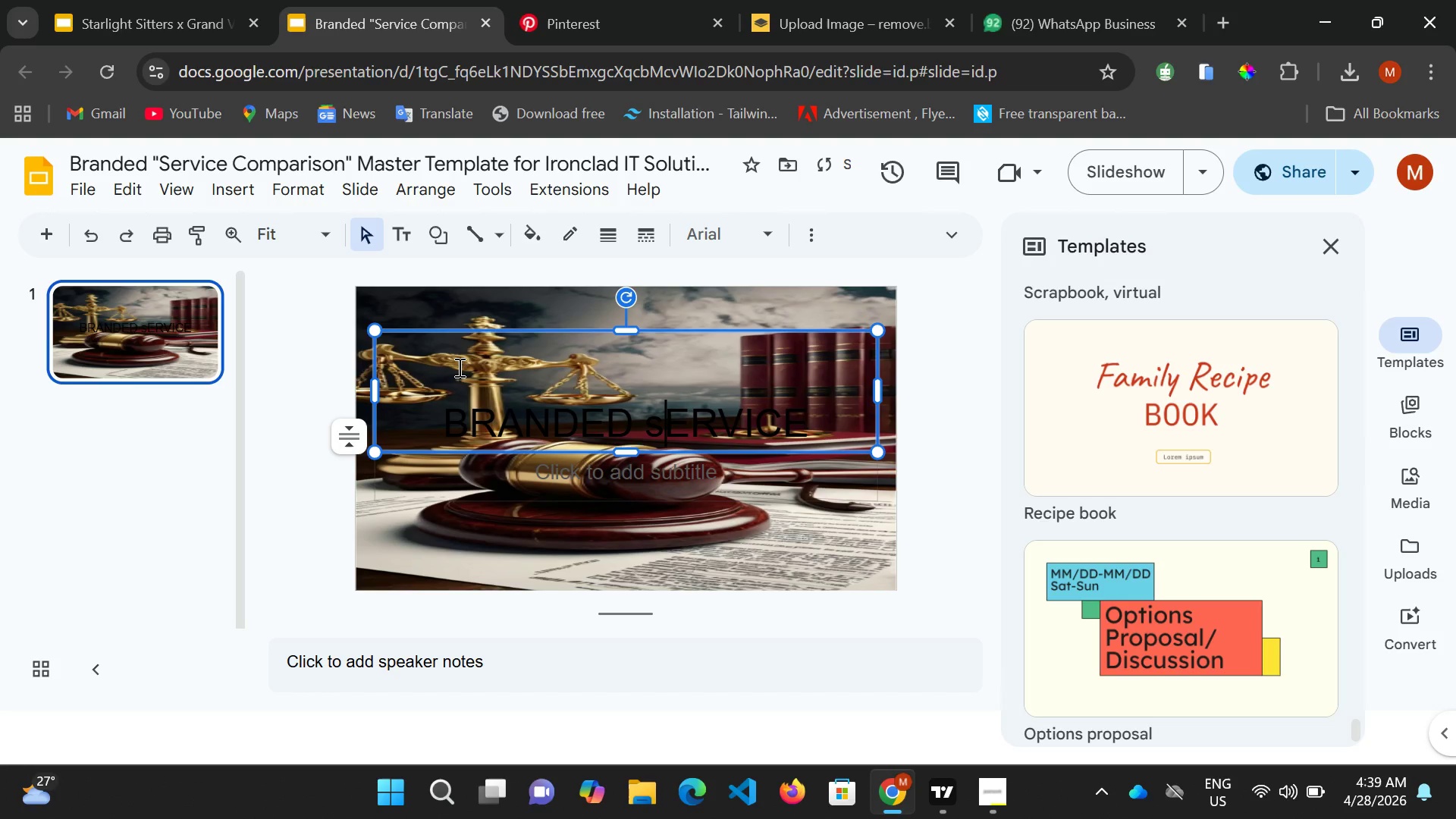 
key(ArrowLeft)
 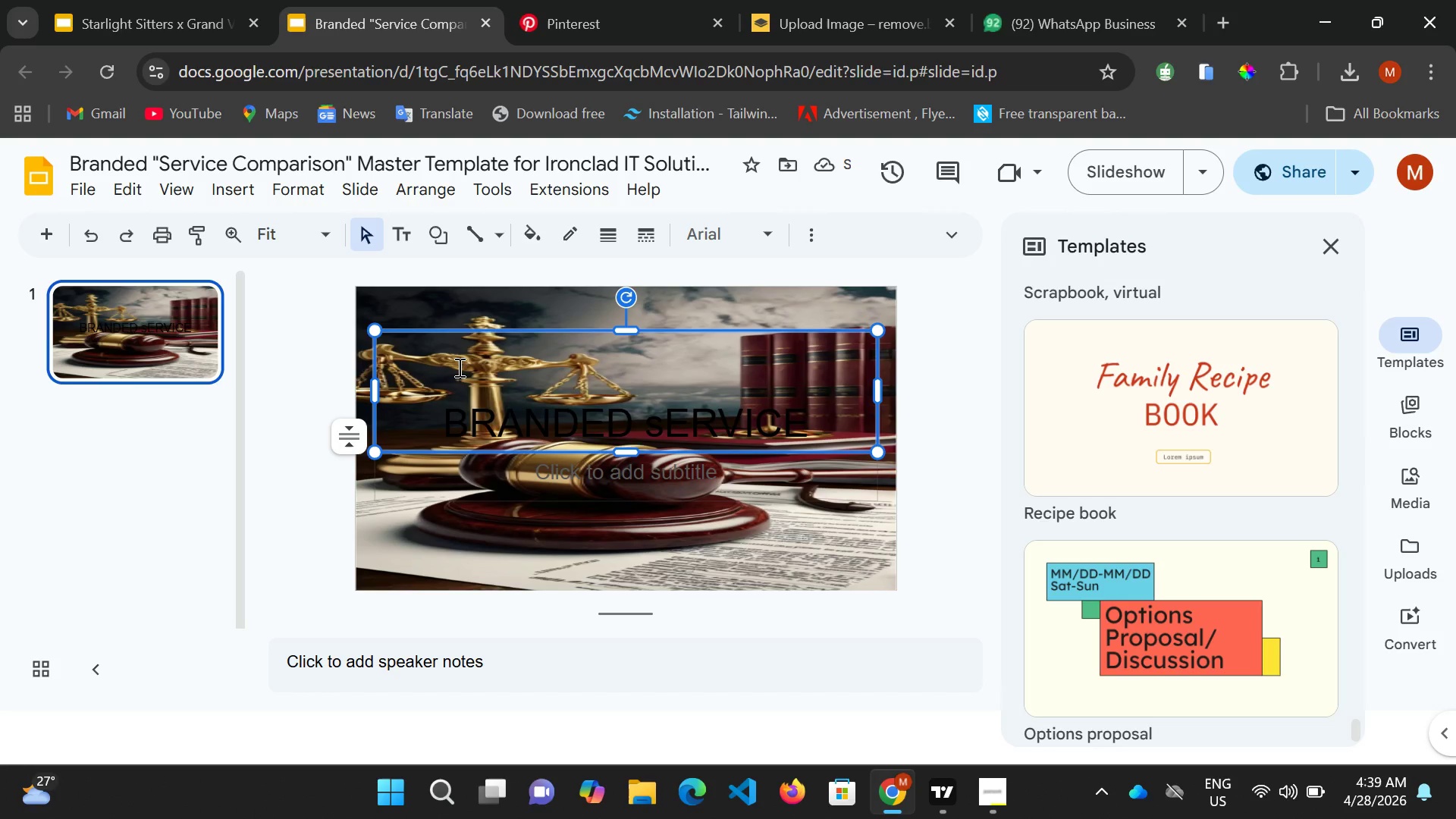 
key(Backspace)
 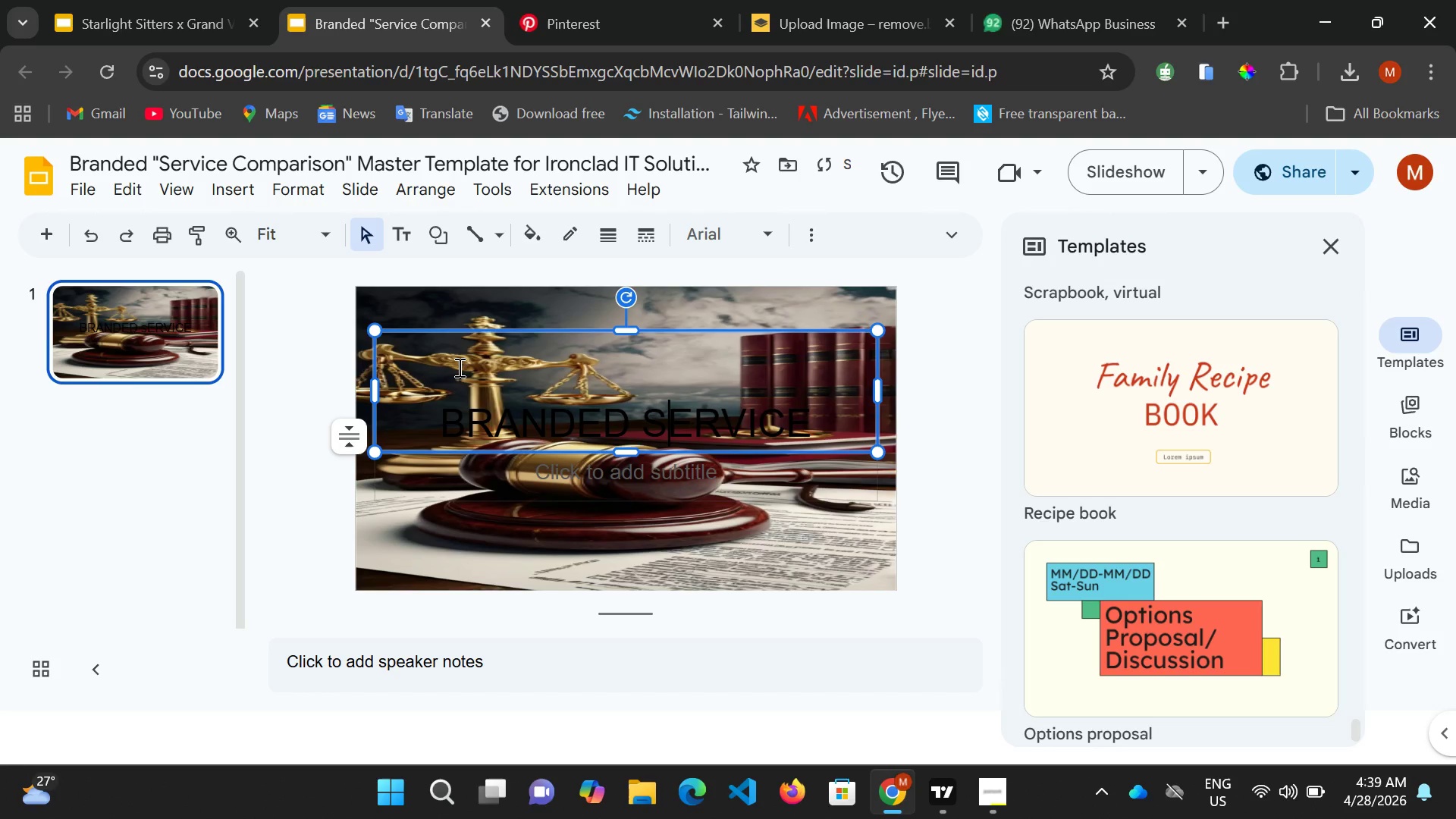 
key(S)
 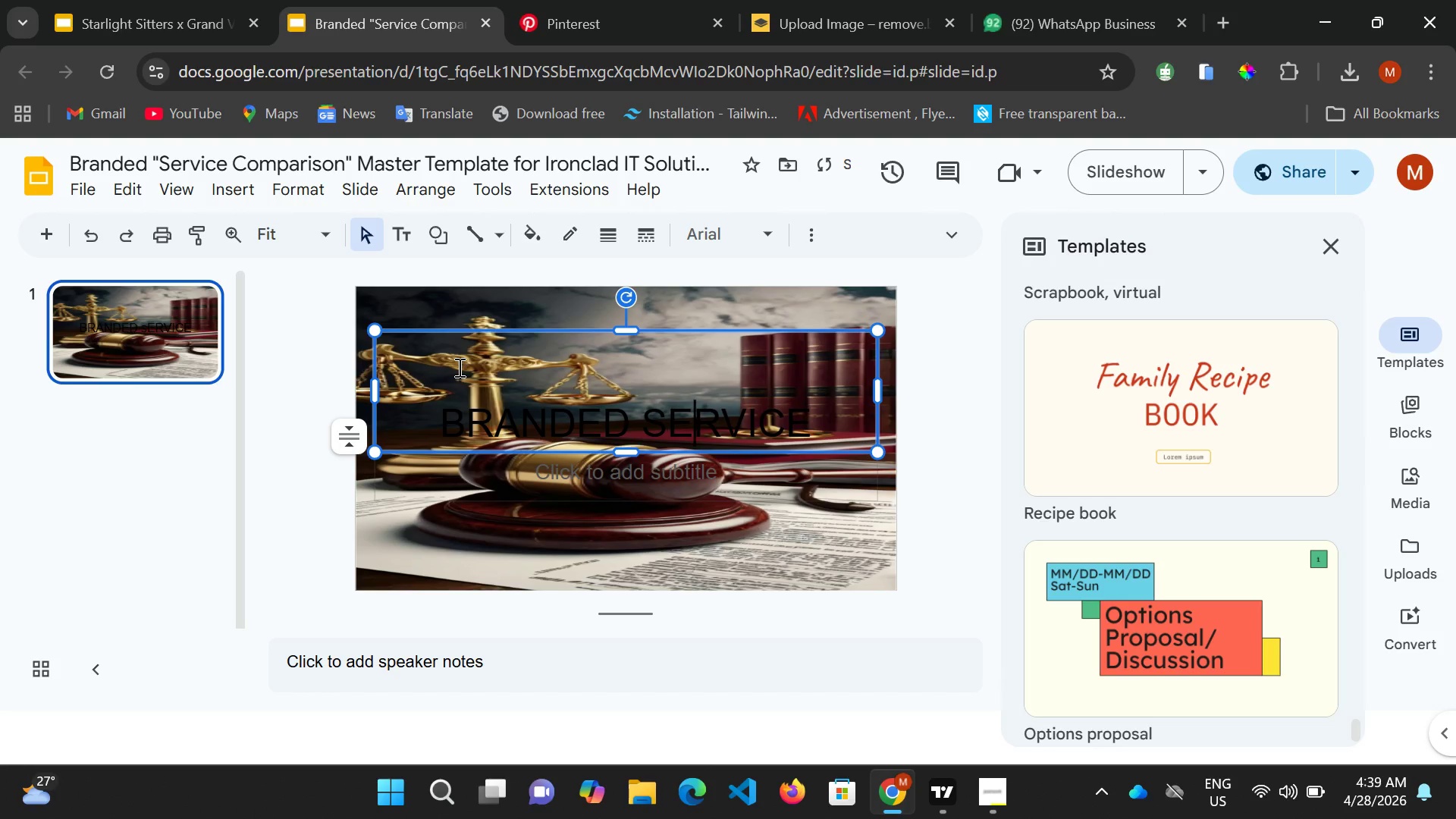 
key(ArrowRight)
 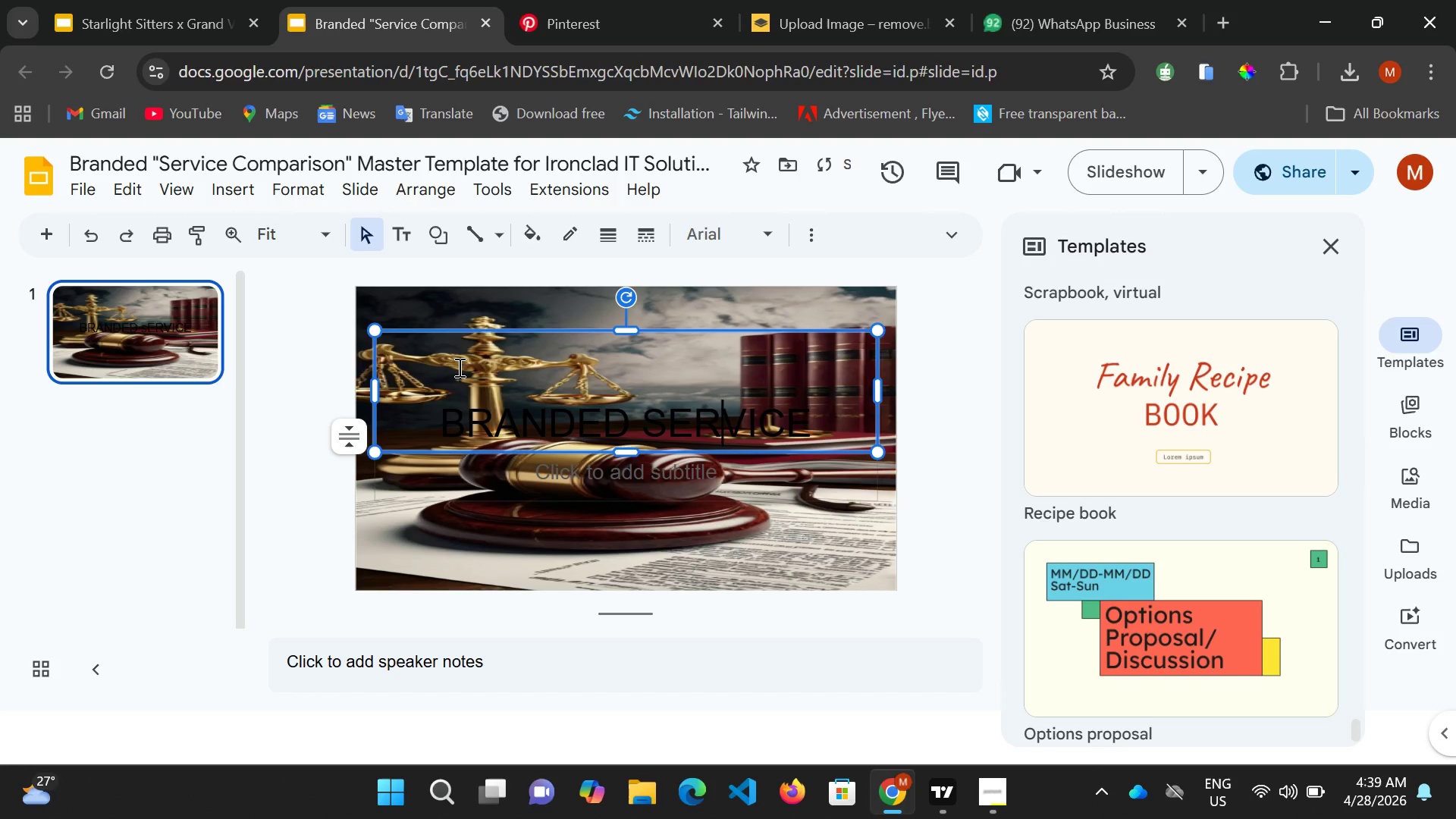 
hold_key(key=ArrowRight, duration=0.59)
 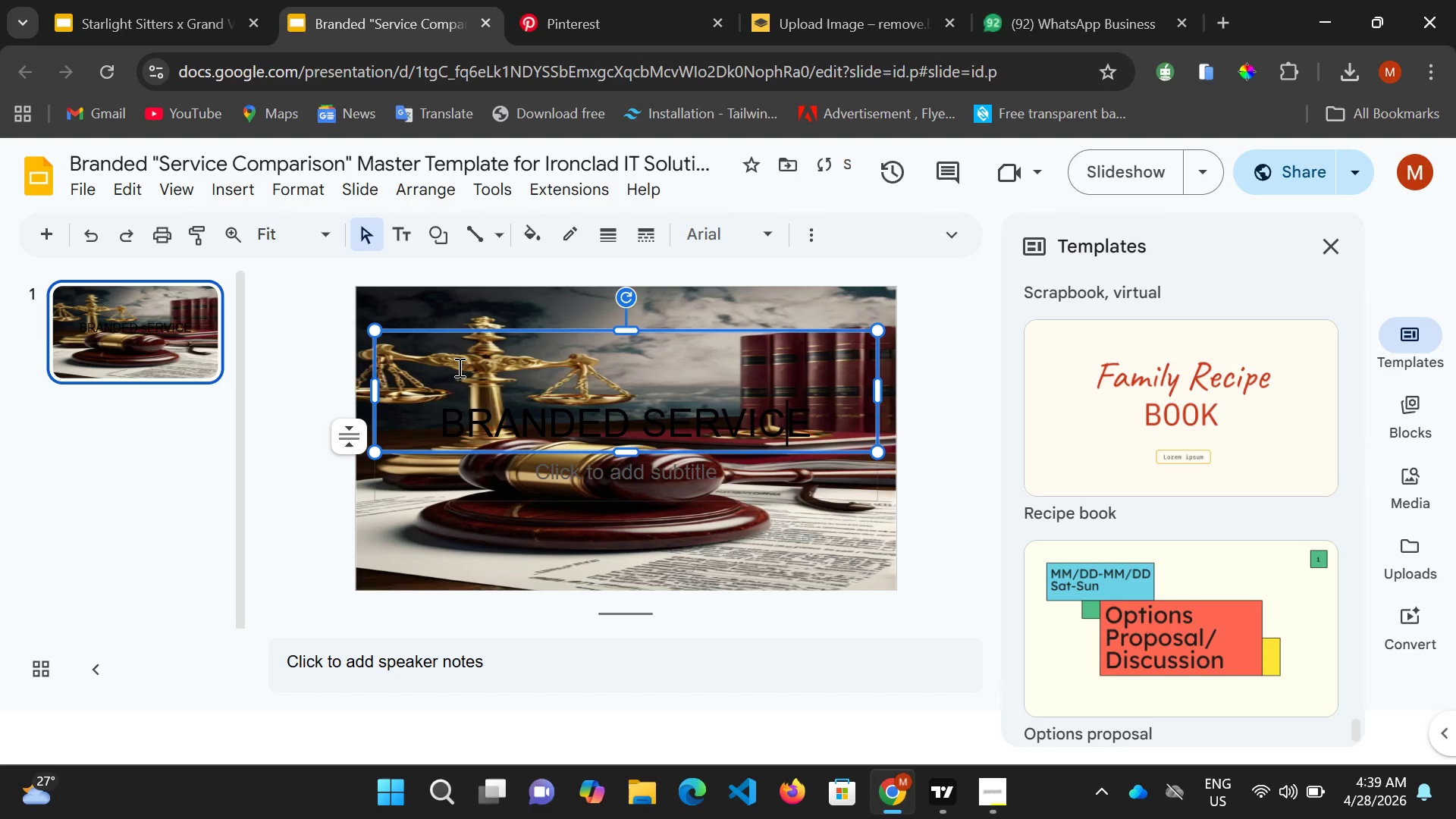 
key(ArrowRight)
 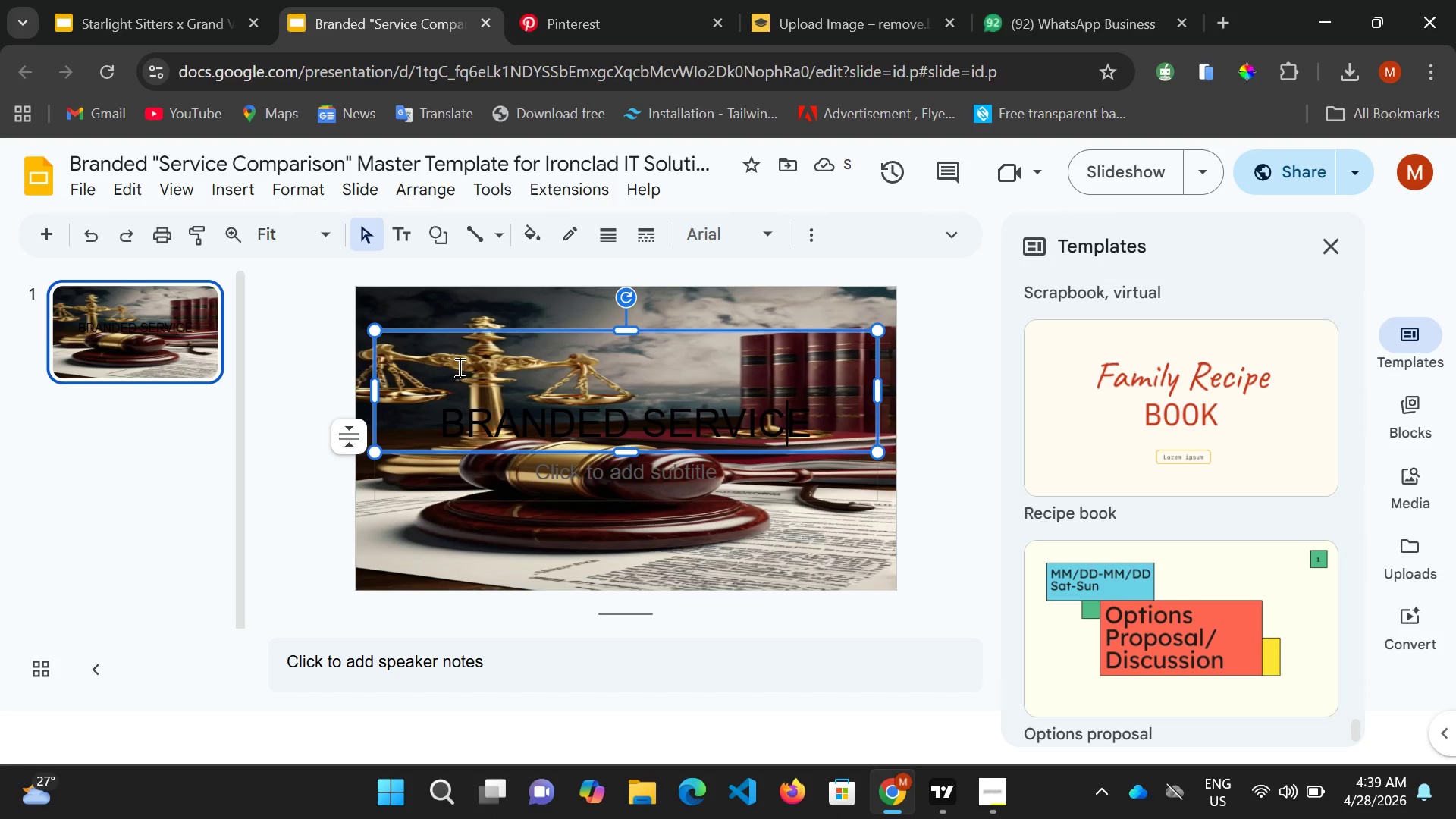 
key(ArrowRight)
 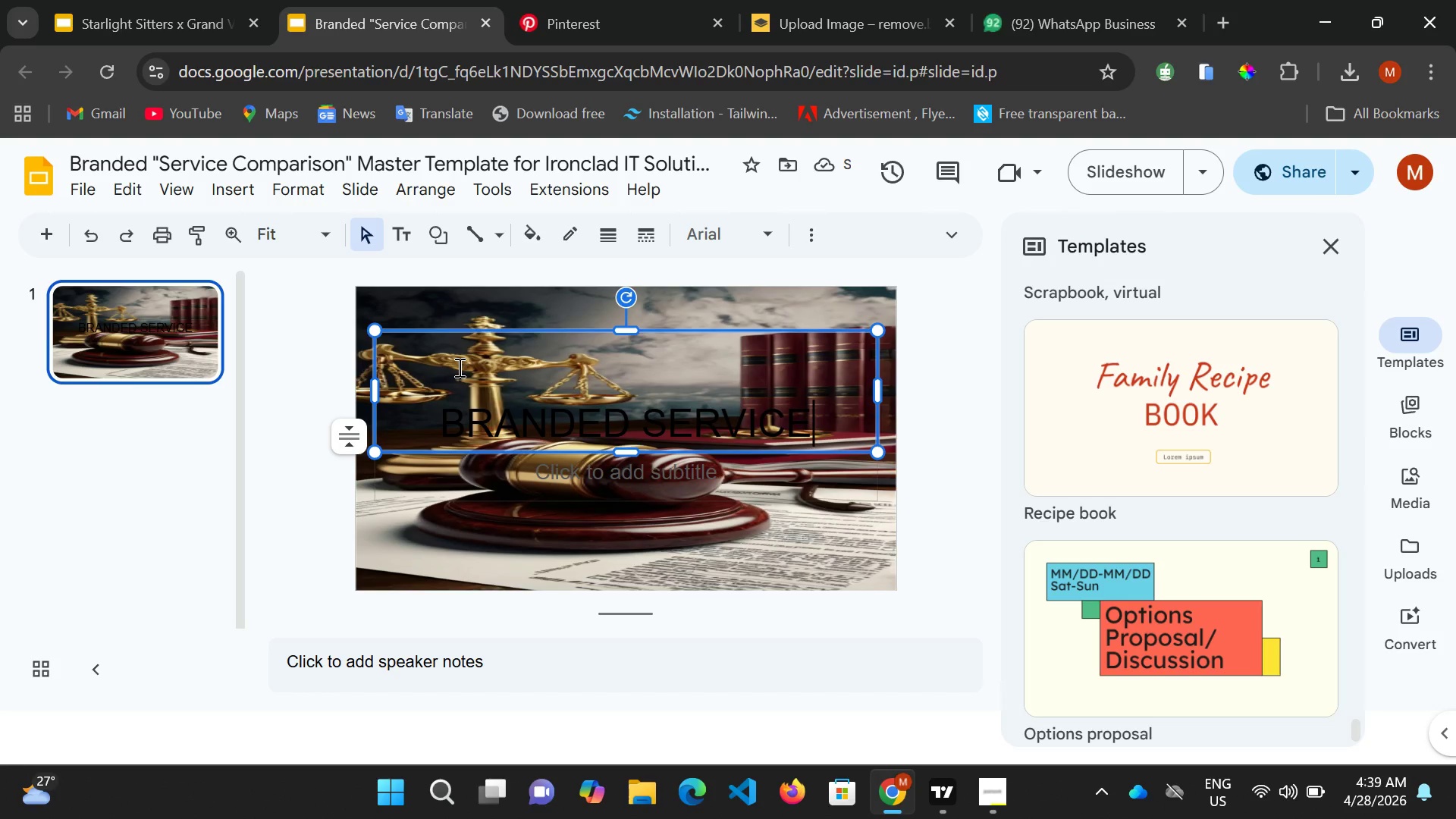 
type( comap)
 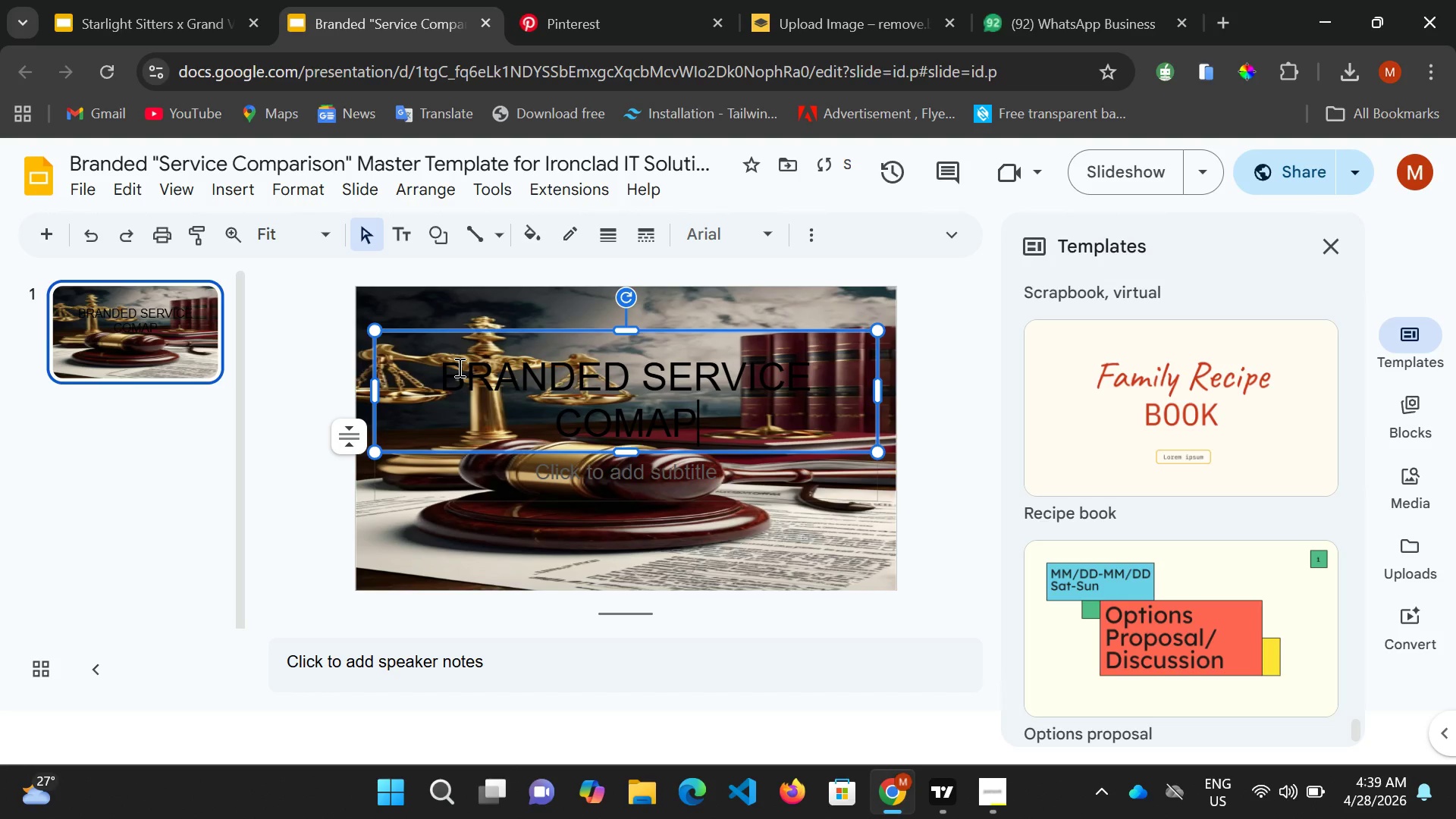 
key(Backspace)
key(Backspace)
type(parison)
 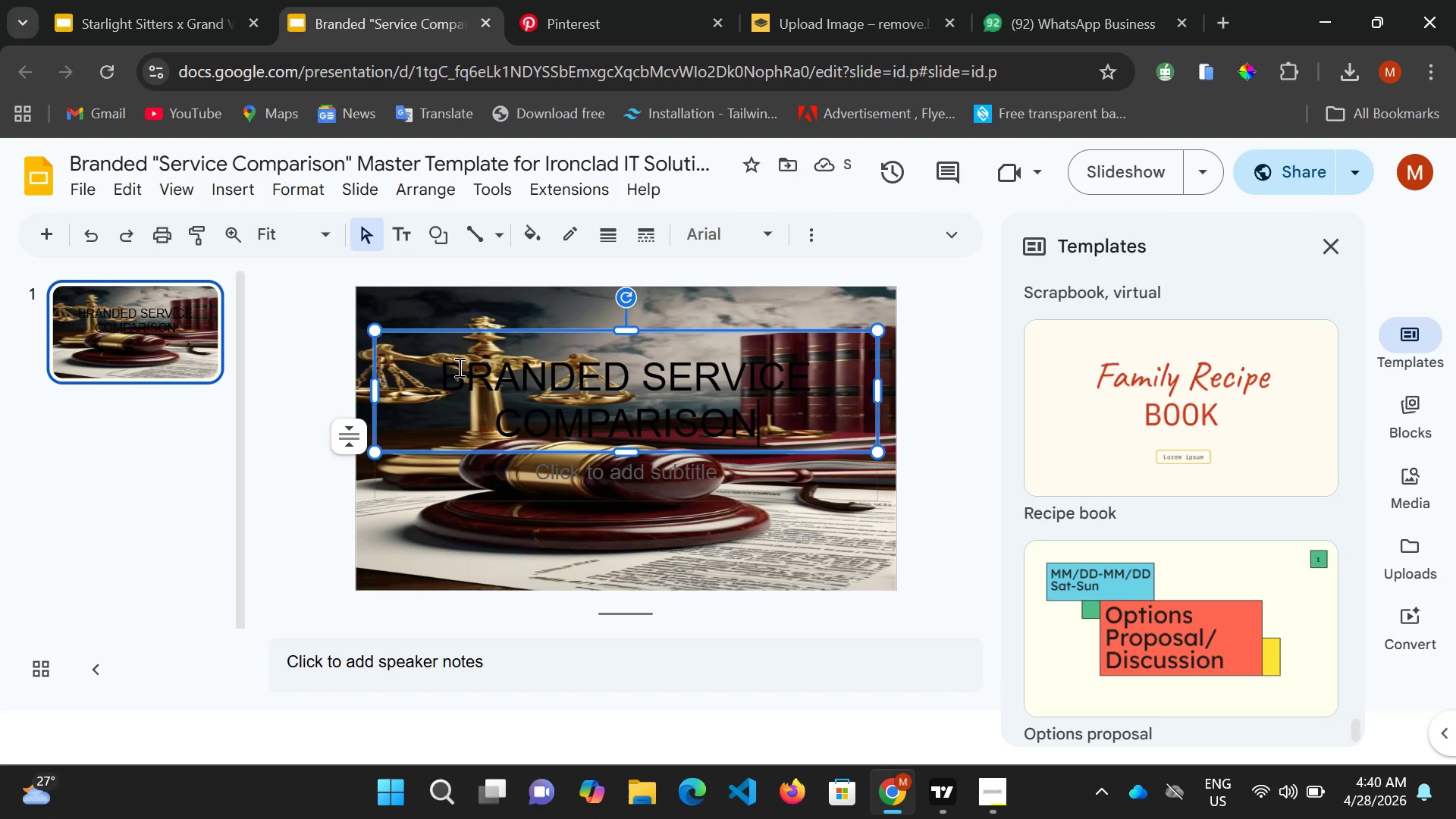 
wait(6.92)
 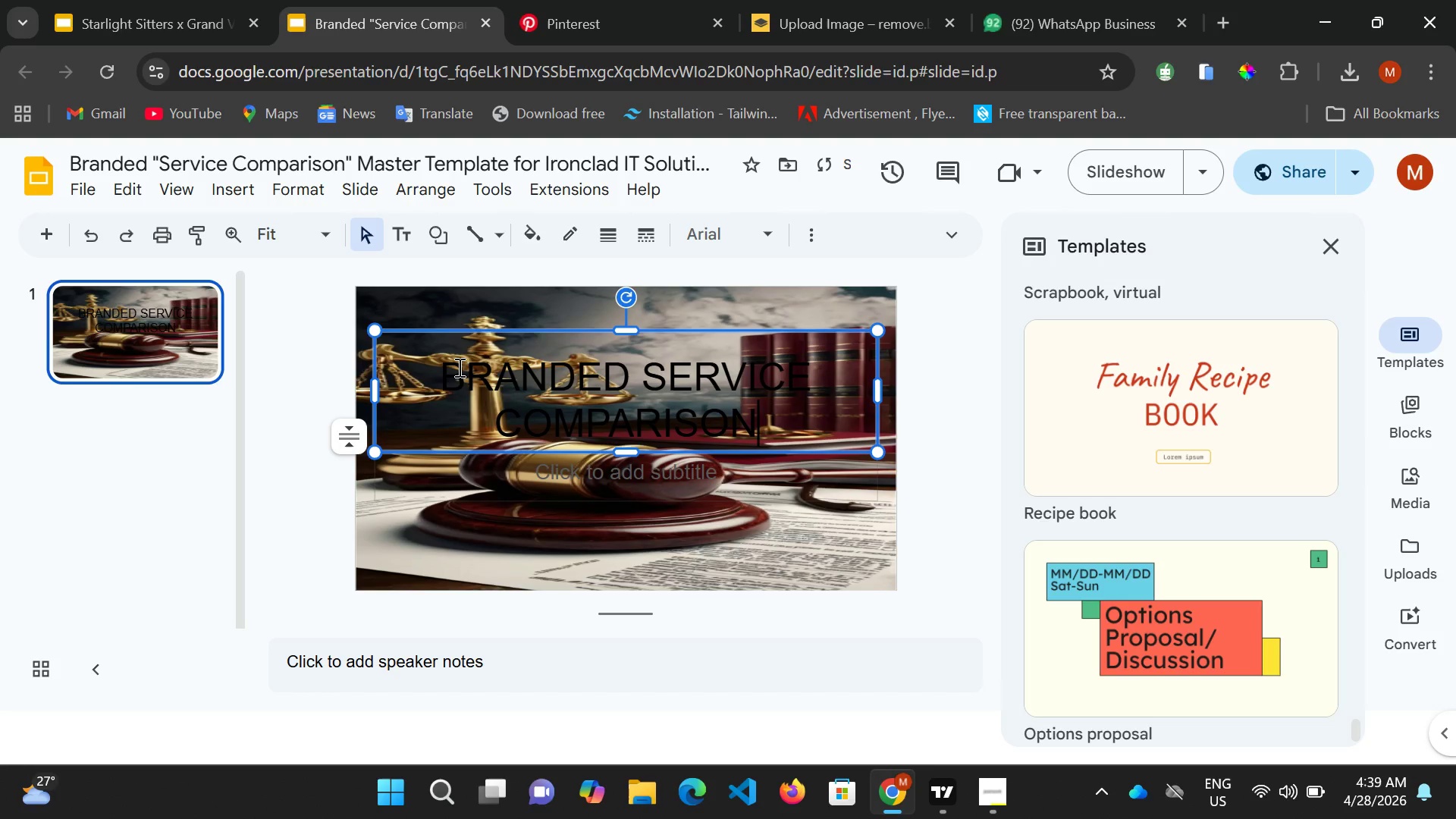 
left_click([490, 486])
 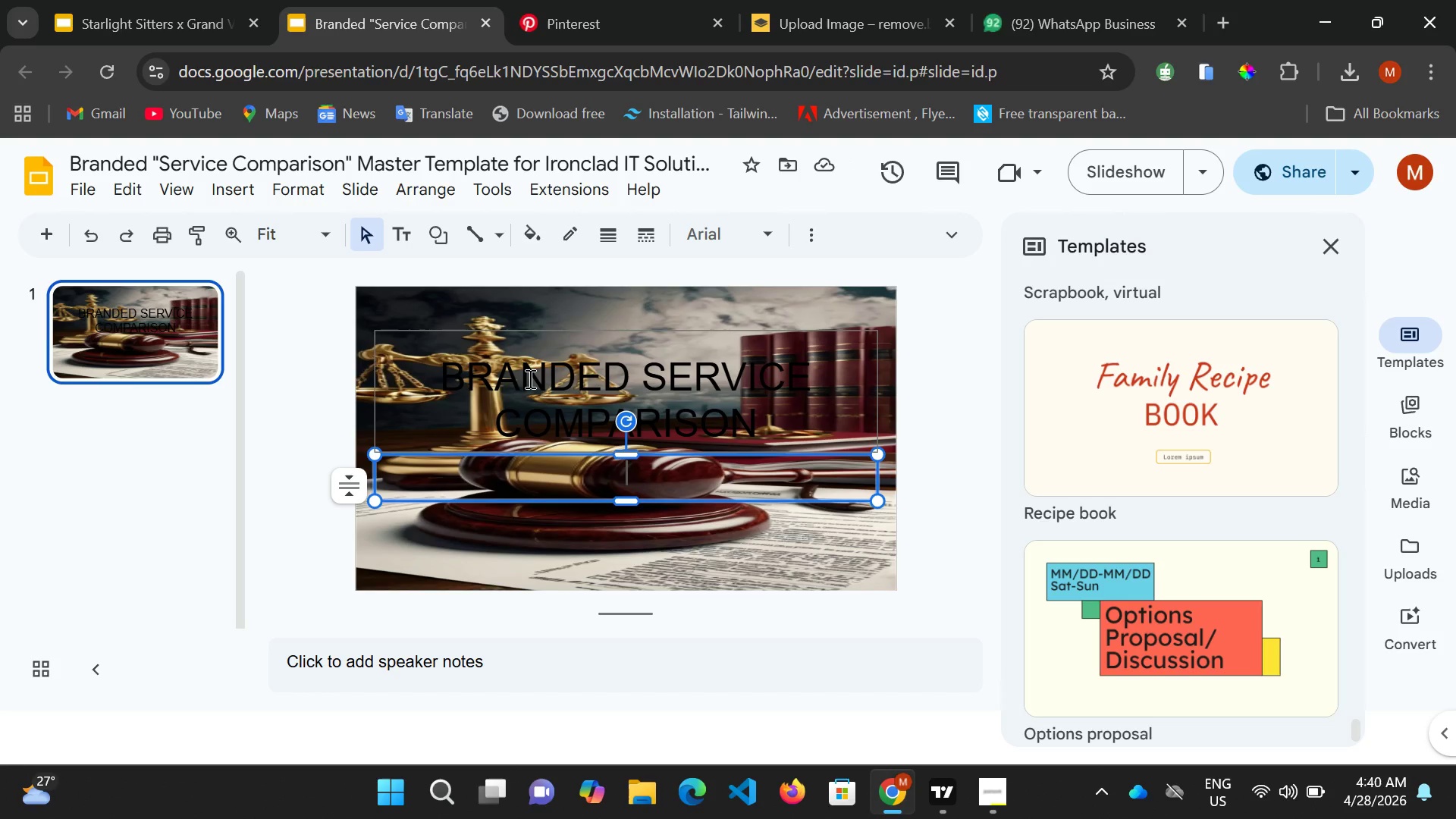 
left_click([528, 379])
 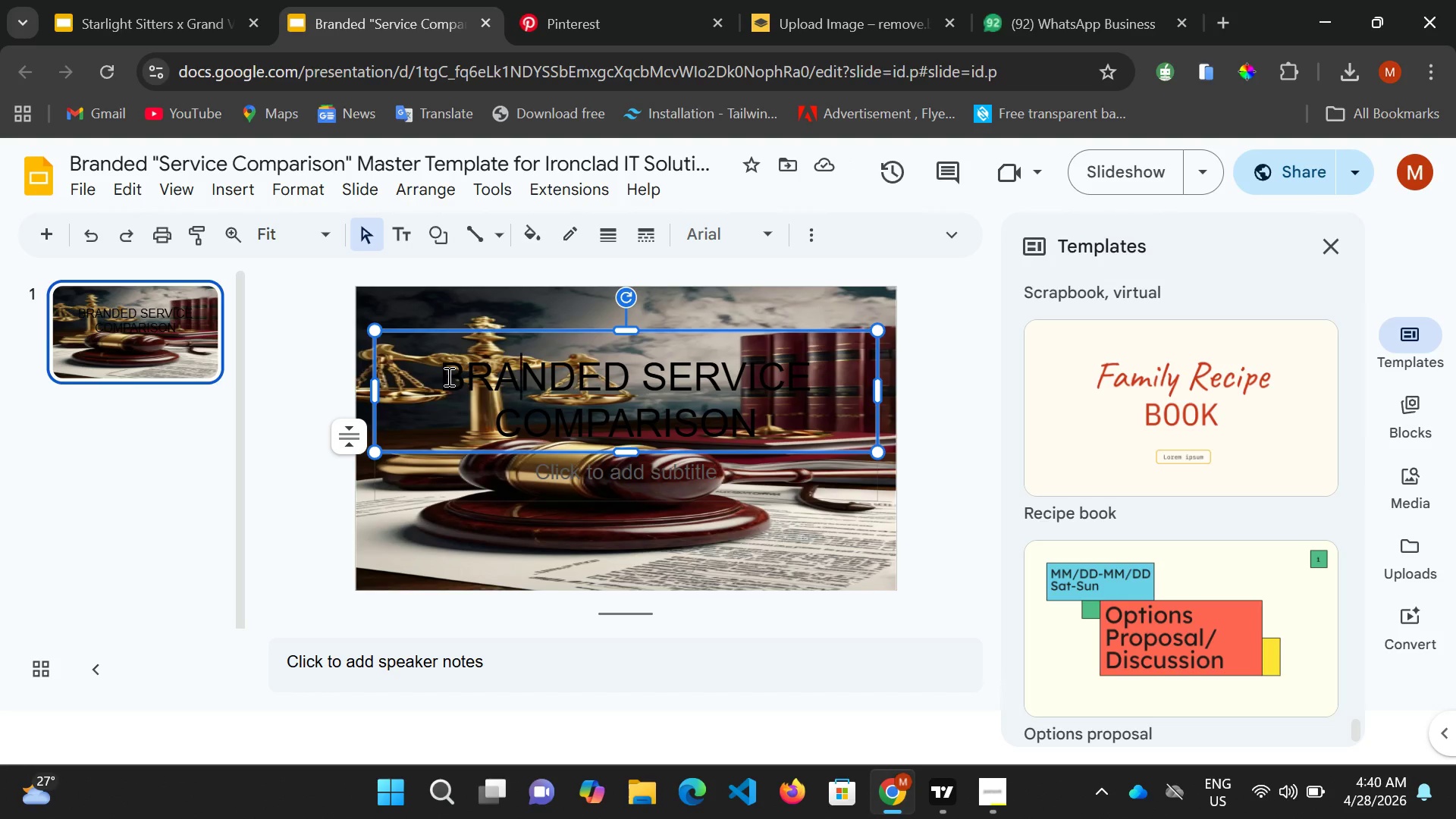 
key(Control+A)
 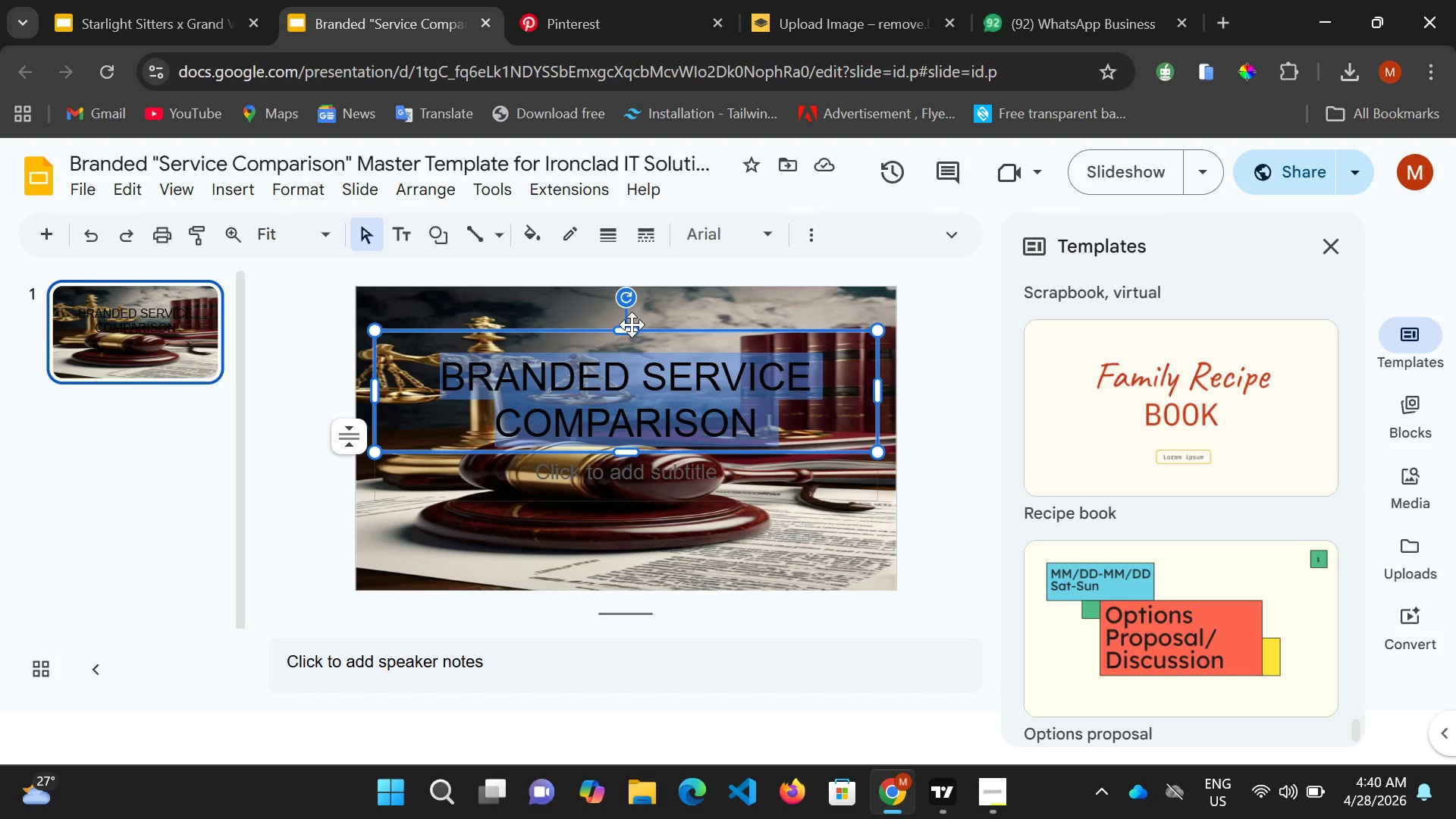 
left_click_drag(start_coordinate=[625, 330], to_coordinate=[623, 359])
 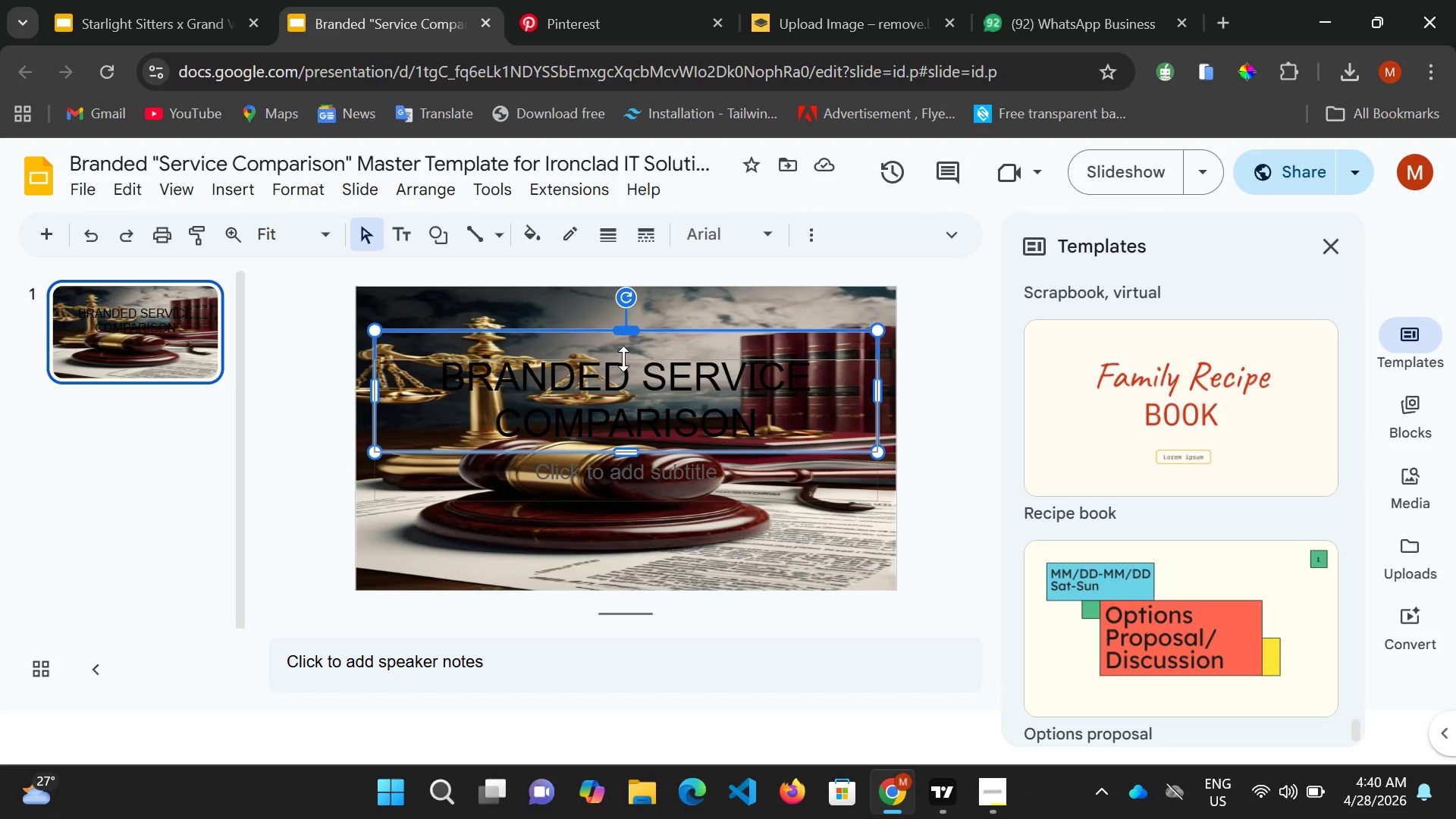 
double_click([623, 359])
 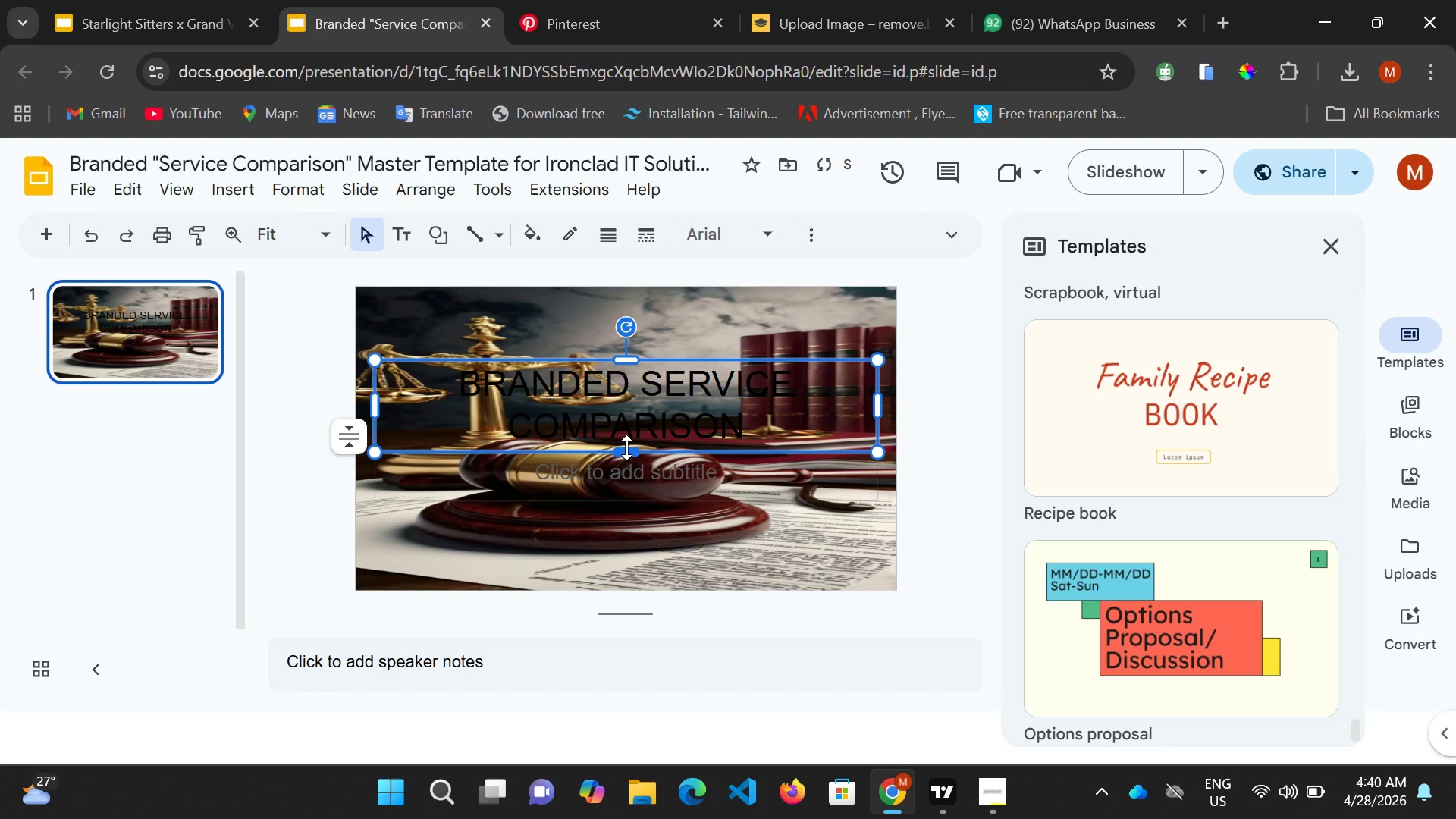 
left_click_drag(start_coordinate=[626, 447], to_coordinate=[631, 415])
 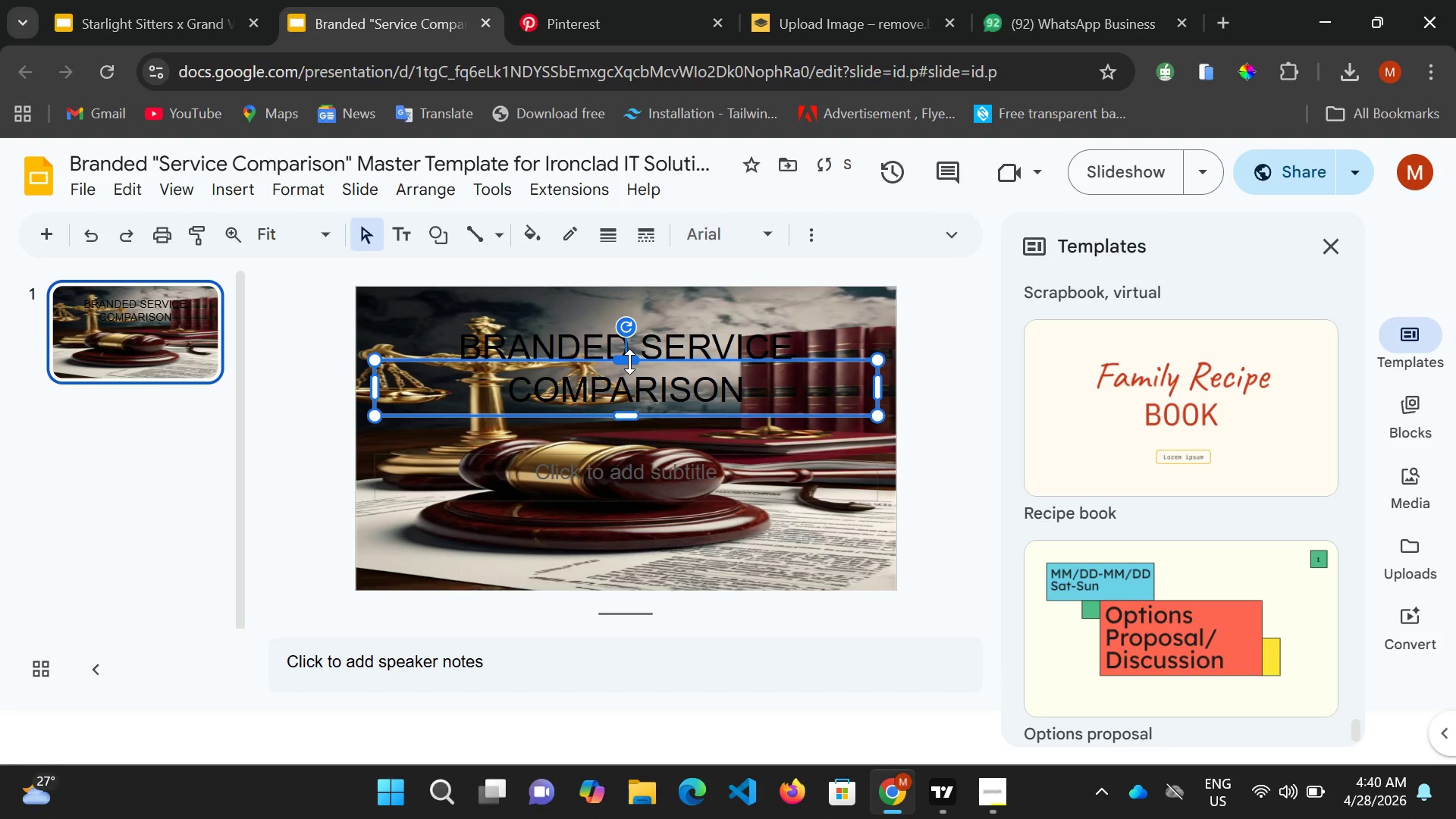 
left_click_drag(start_coordinate=[629, 362], to_coordinate=[638, 326])
 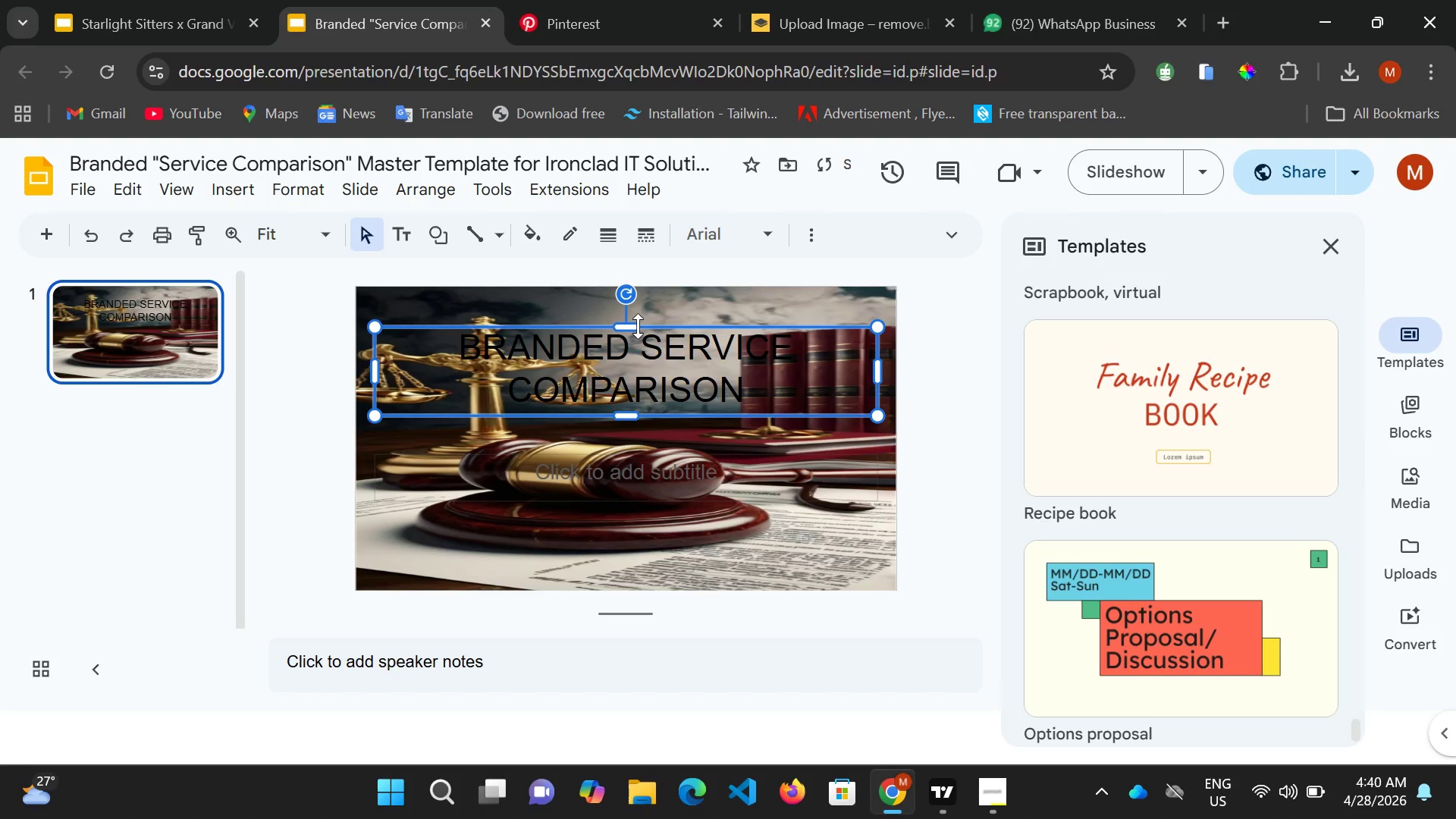 
left_click([638, 326])
 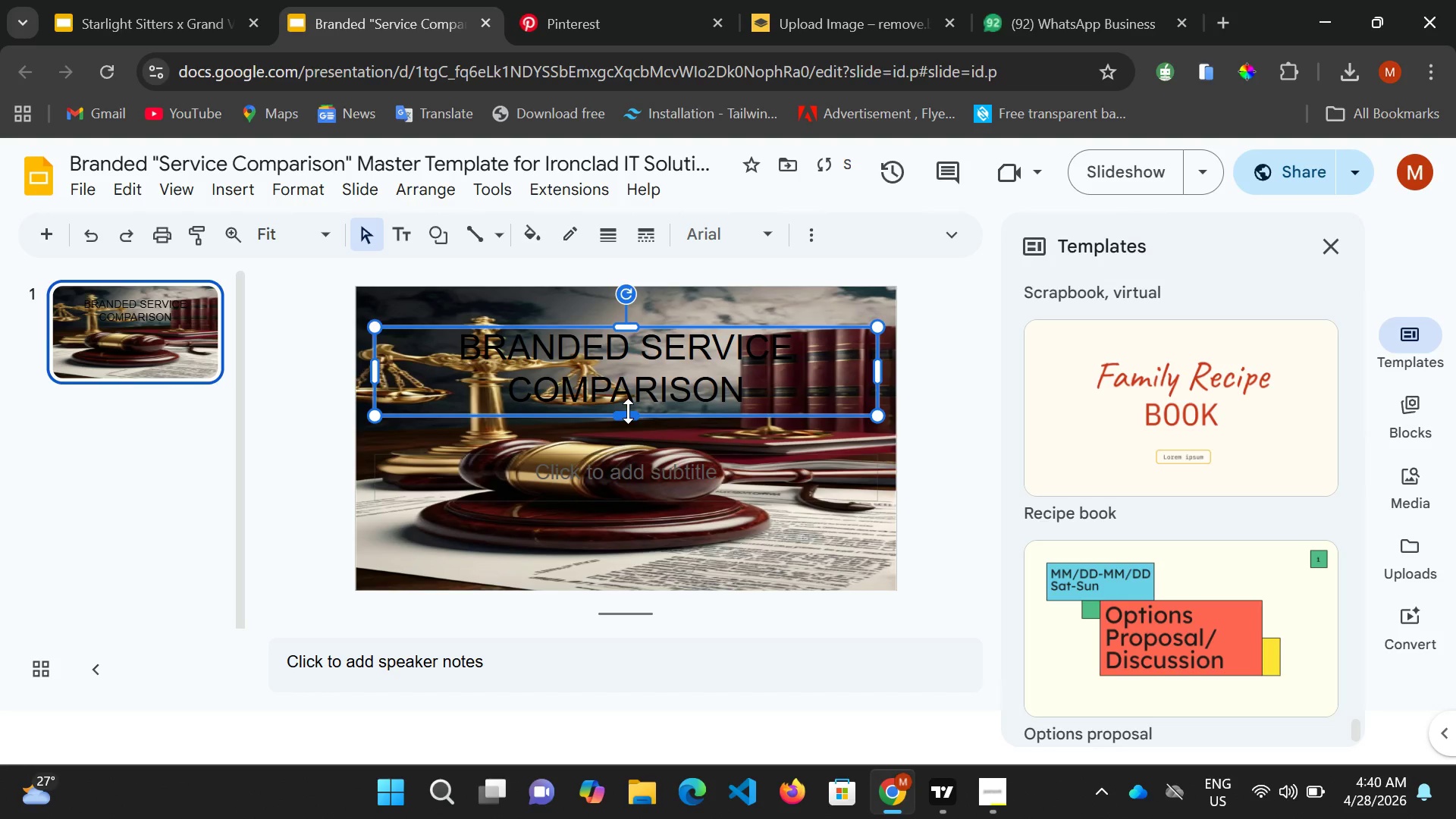 
left_click_drag(start_coordinate=[628, 411], to_coordinate=[632, 403])
 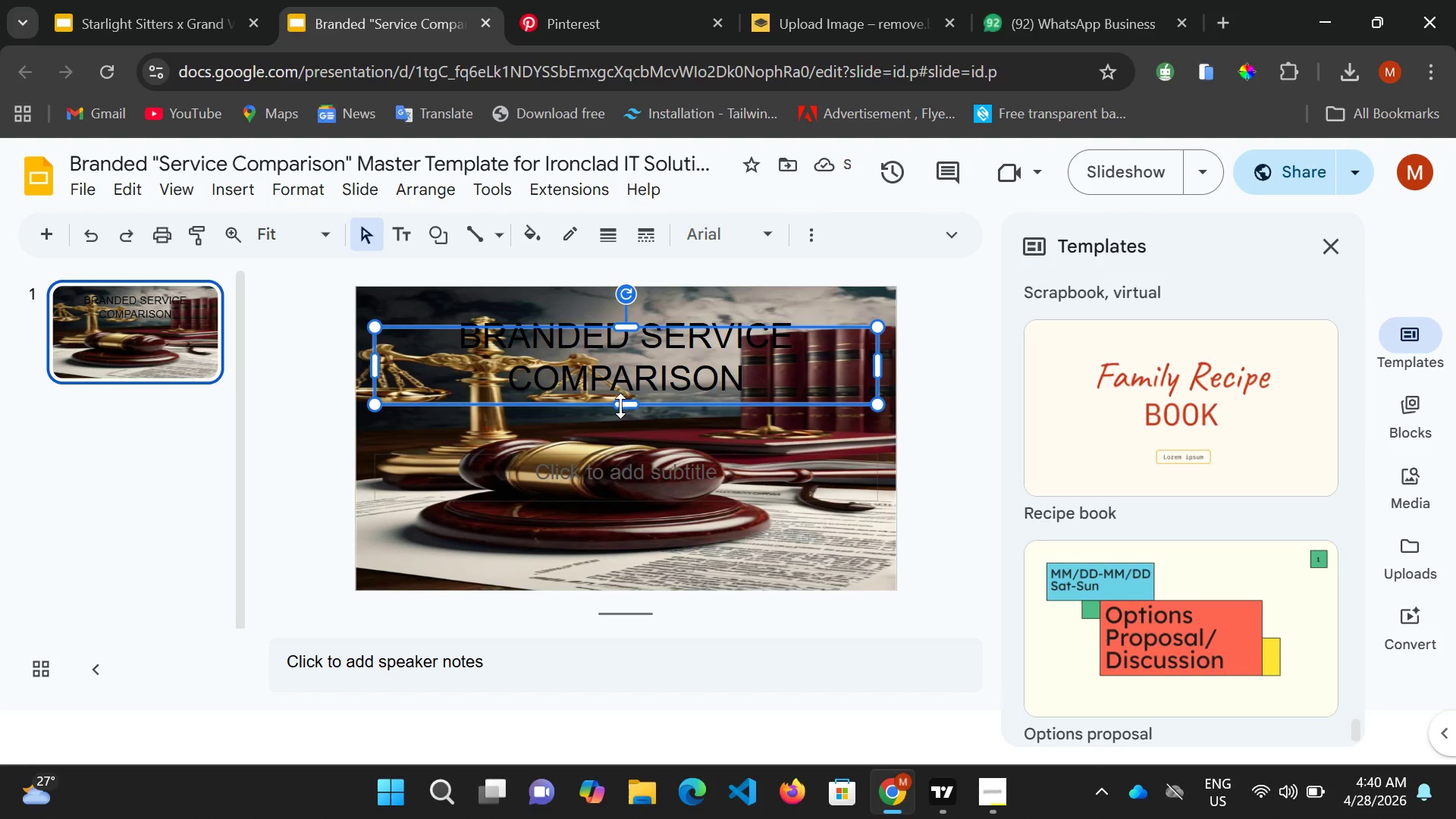 
double_click([623, 381])
 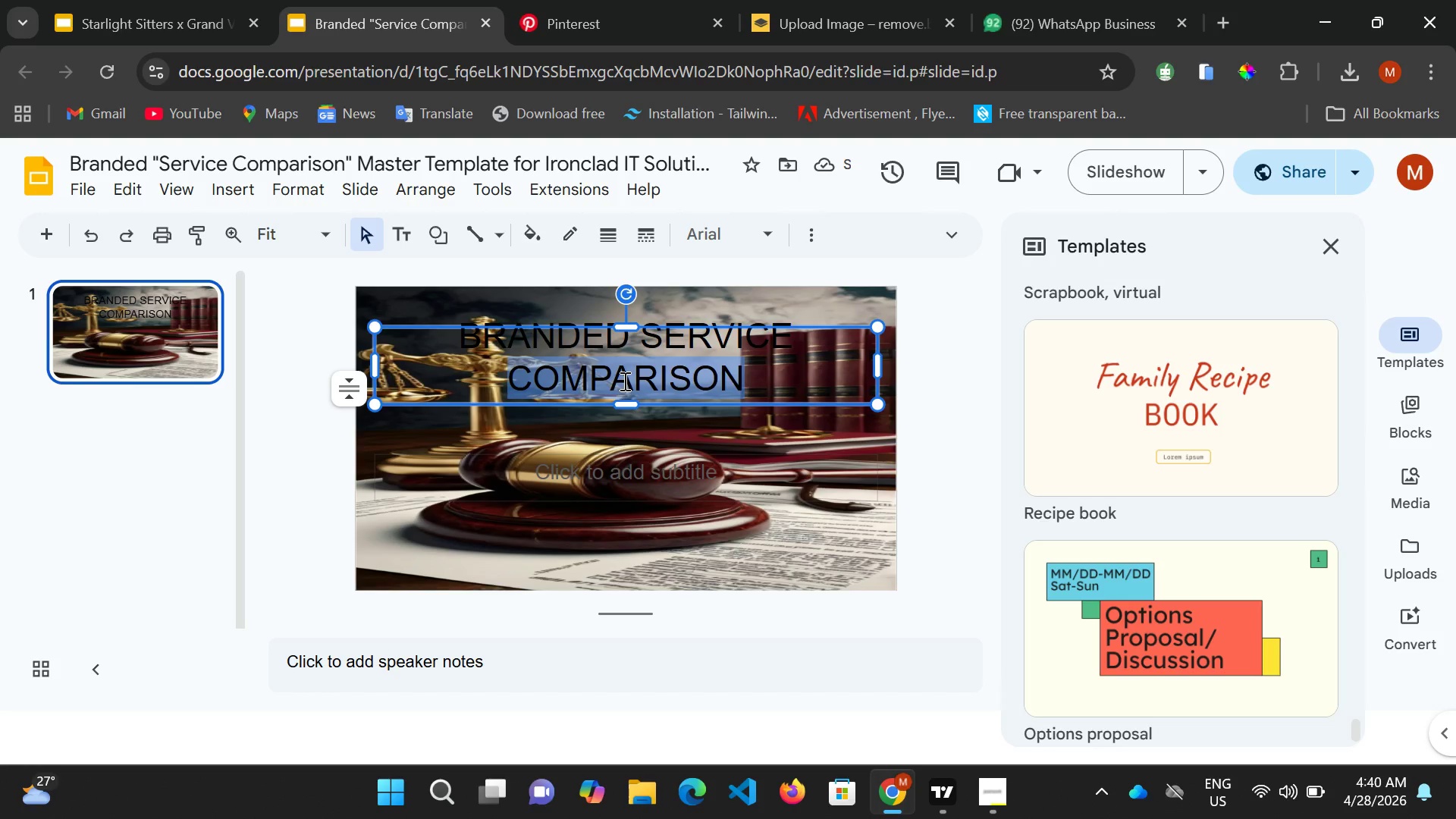 
key(Control+A)
 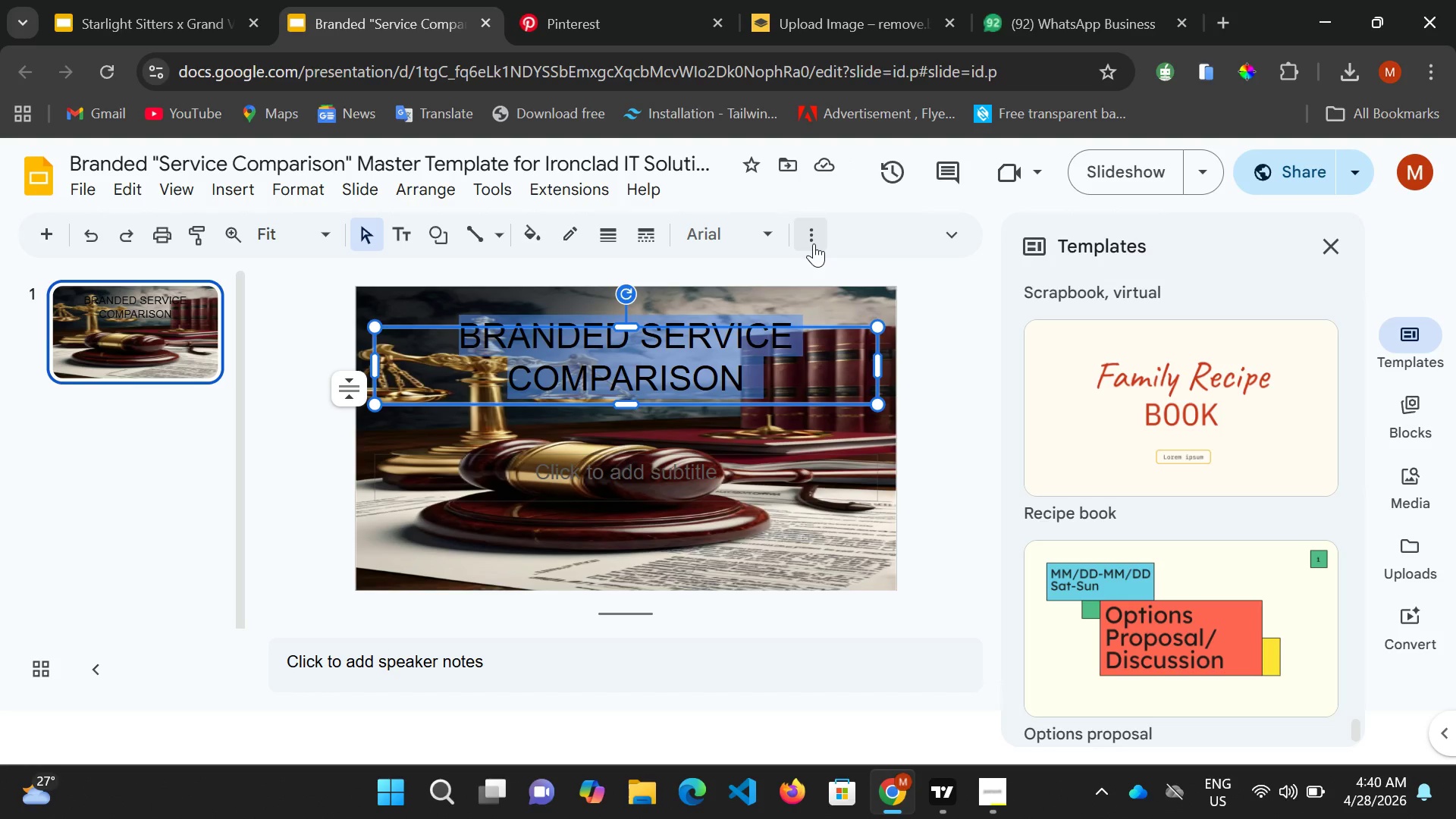 
left_click([814, 243])
 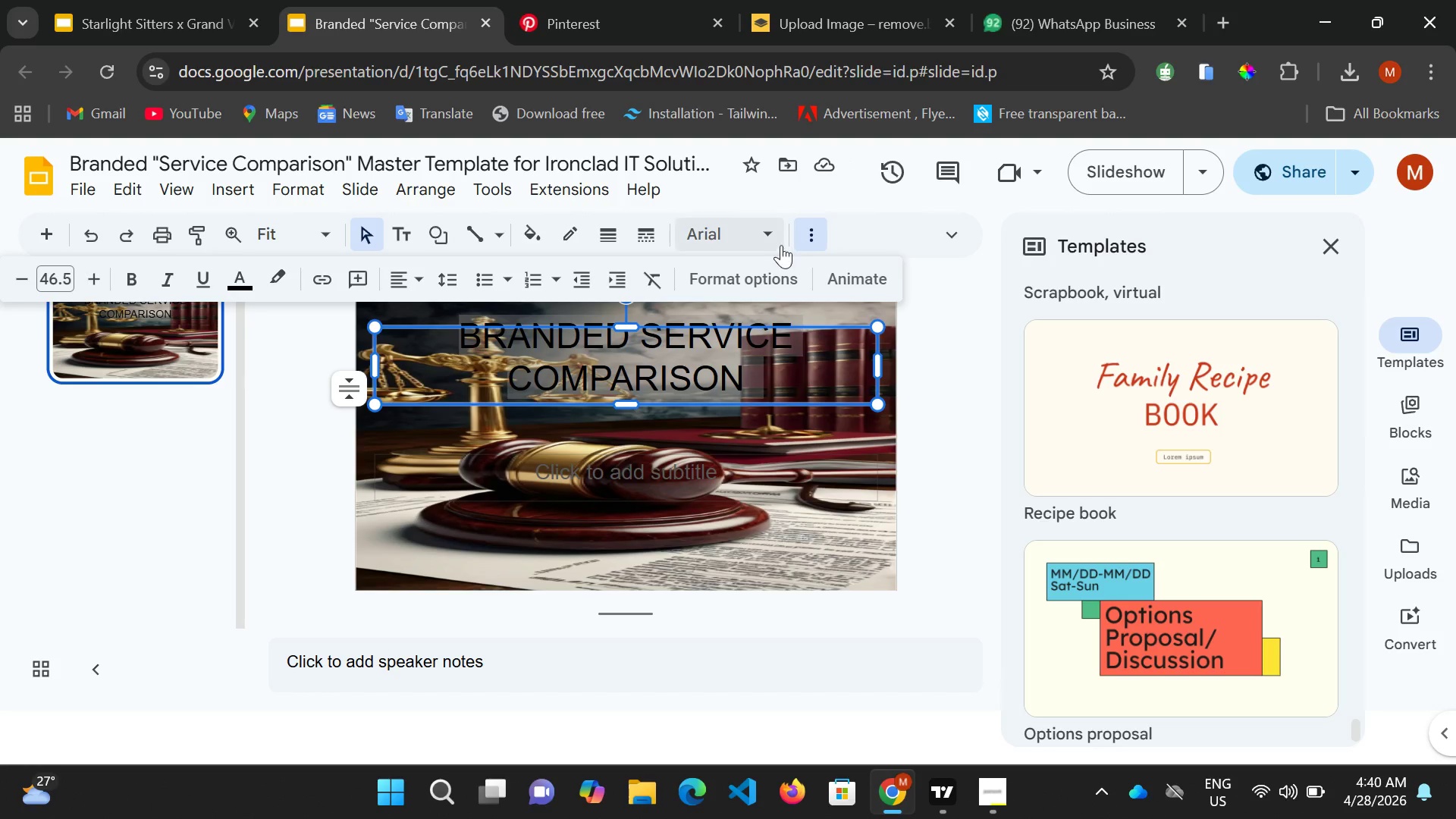 
left_click([776, 241])
 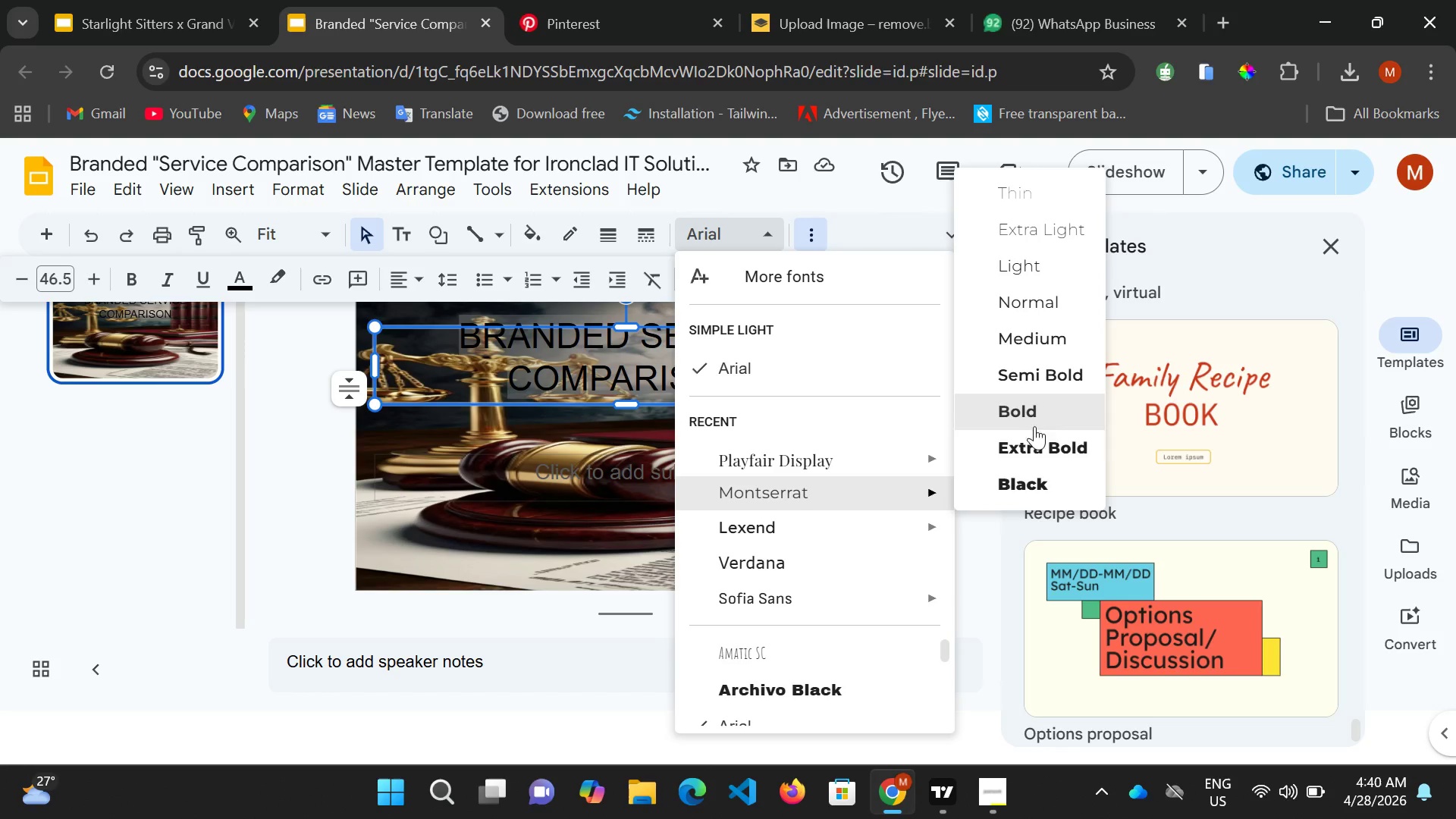 
left_click([1045, 416])
 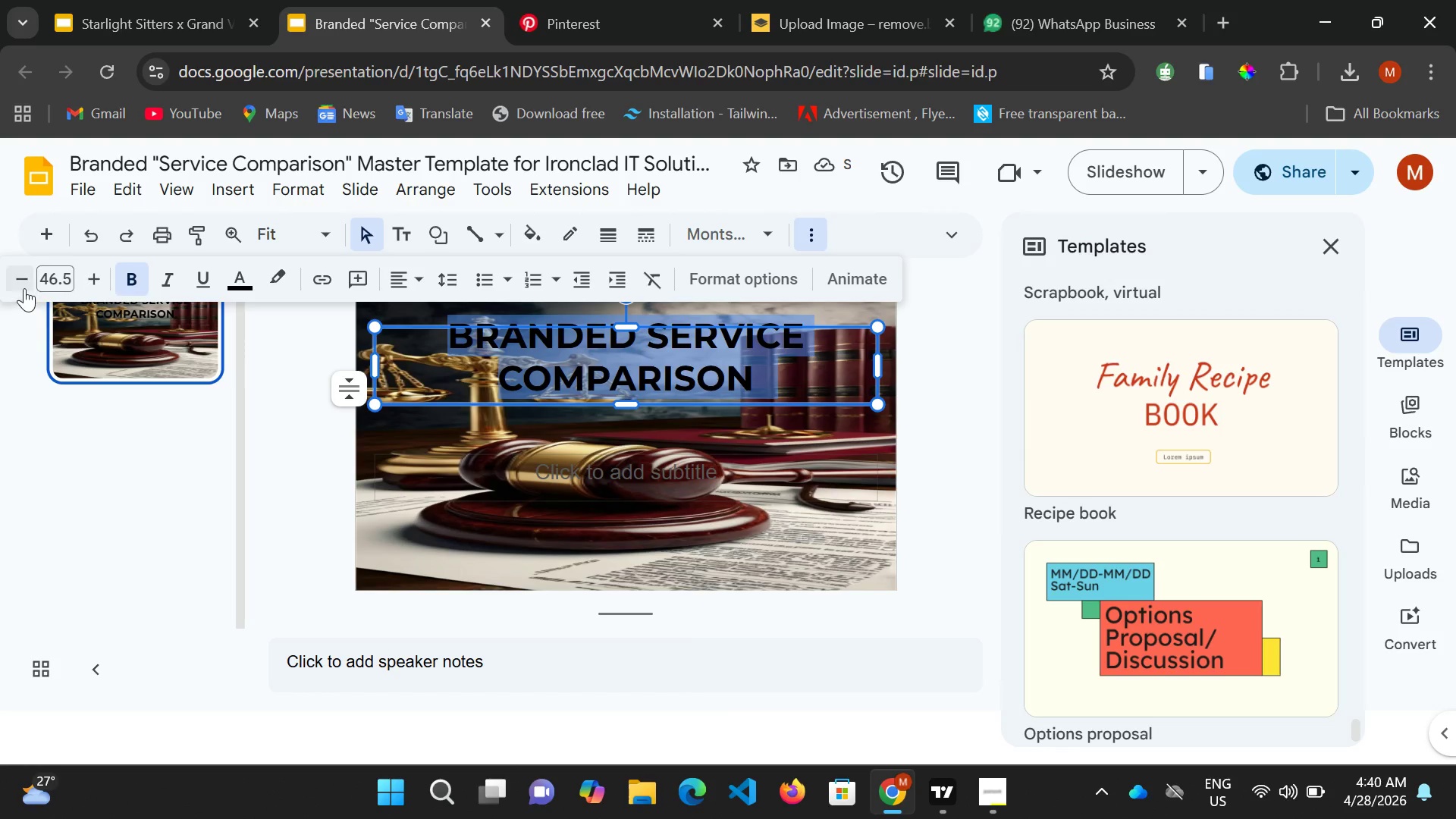 
double_click([18, 277])
 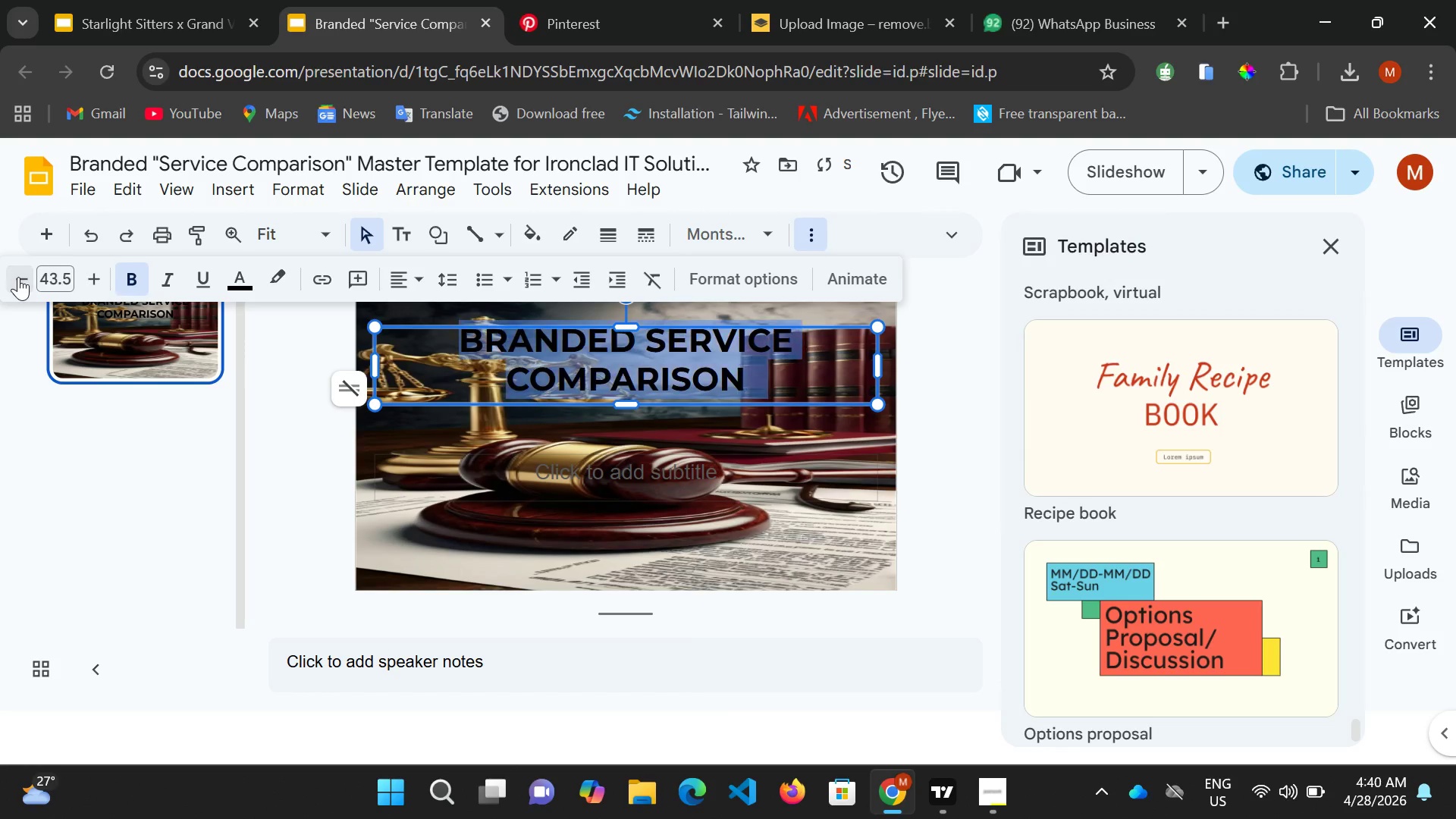 
triple_click([18, 277])
 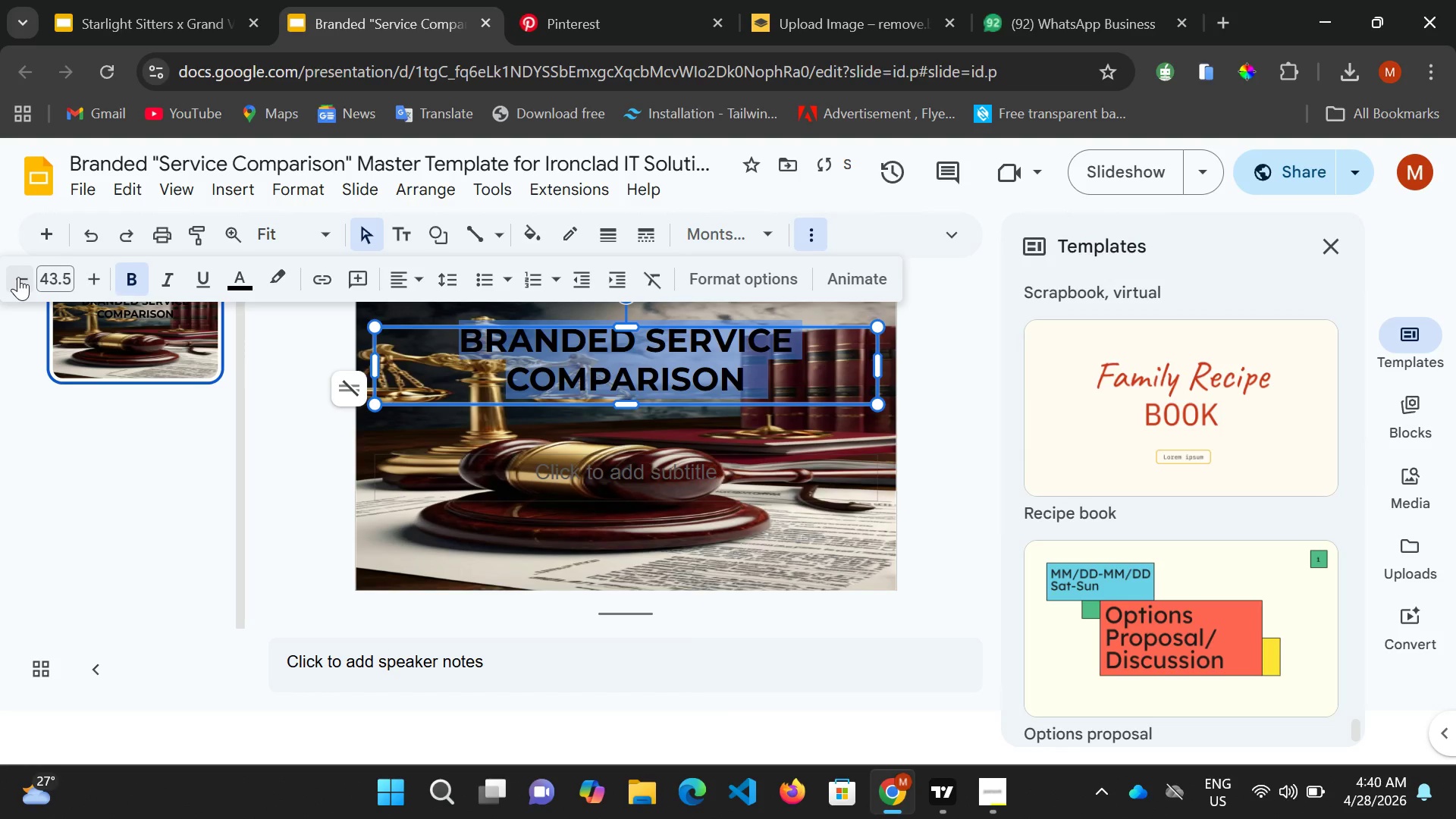 
triple_click([18, 277])
 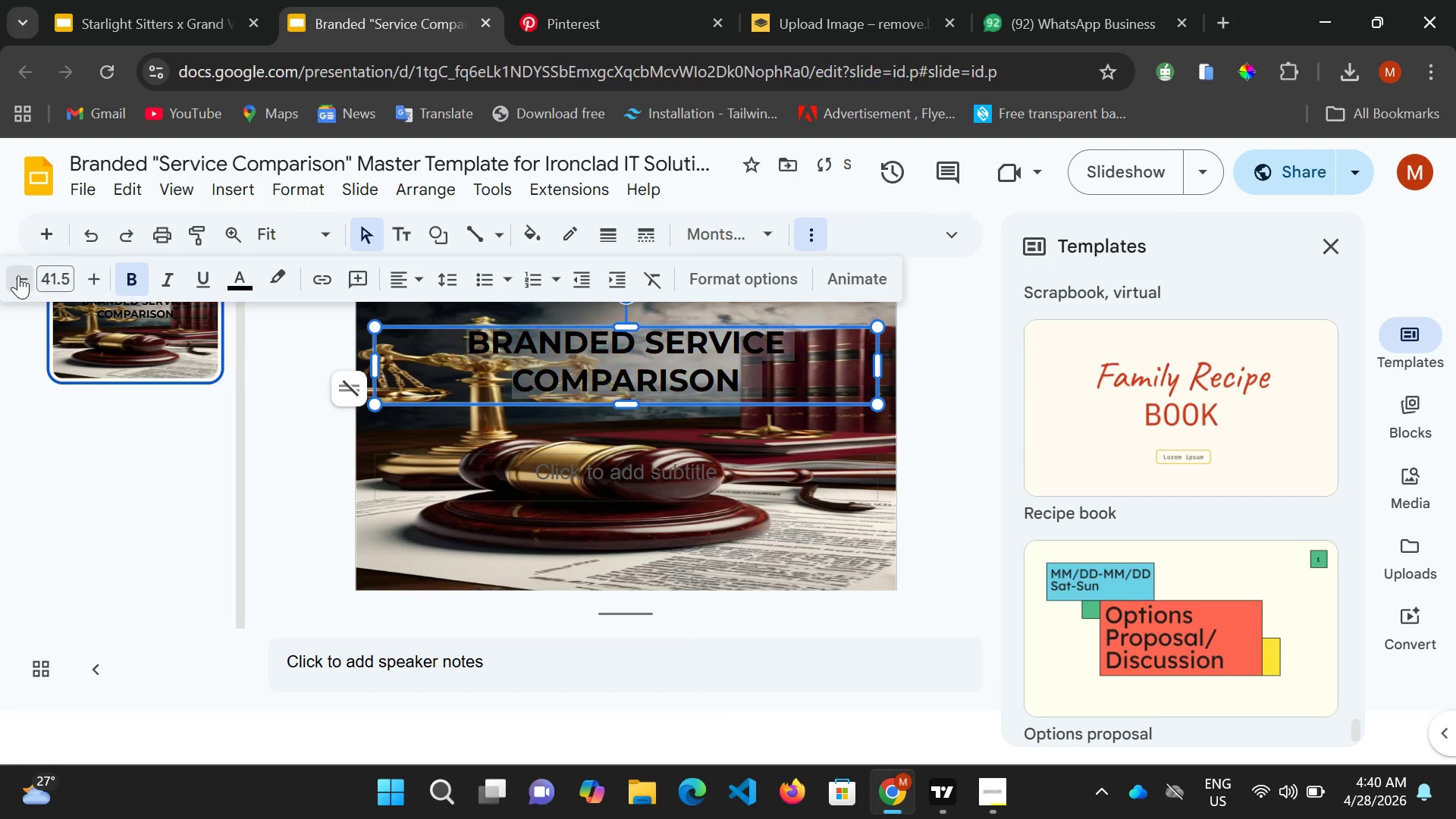 
triple_click([18, 277])
 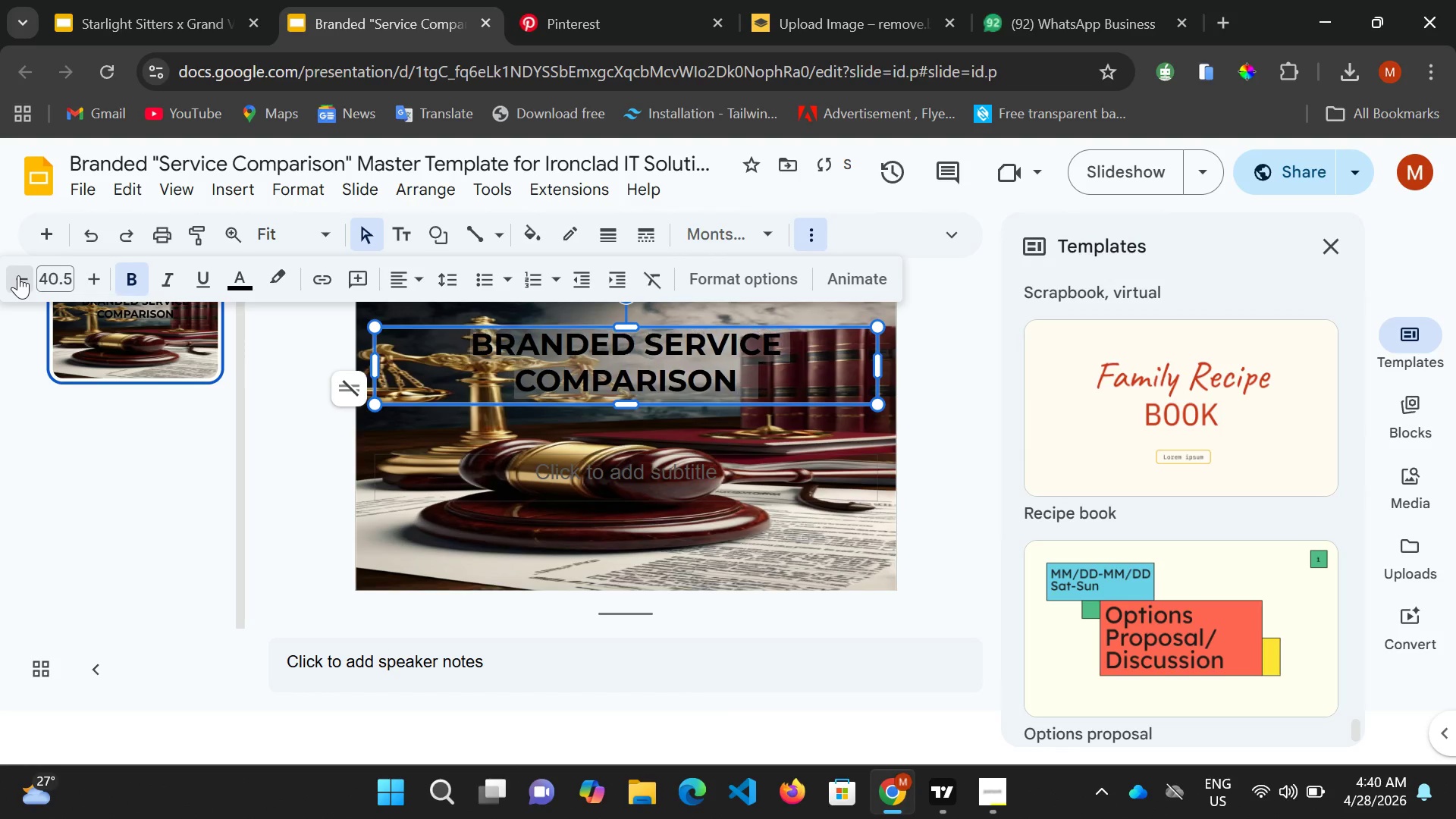 
triple_click([18, 275])
 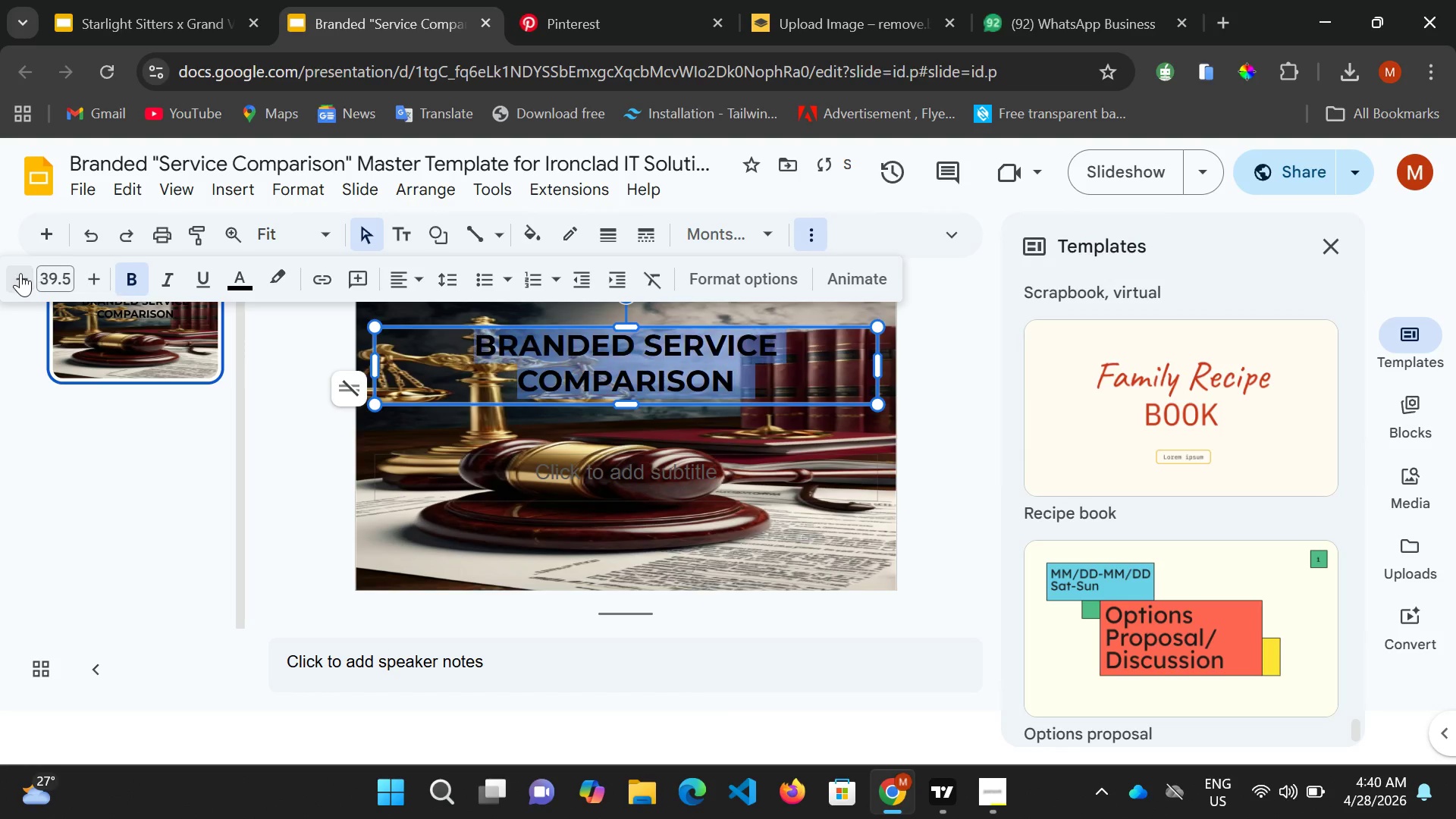 
triple_click([18, 275])
 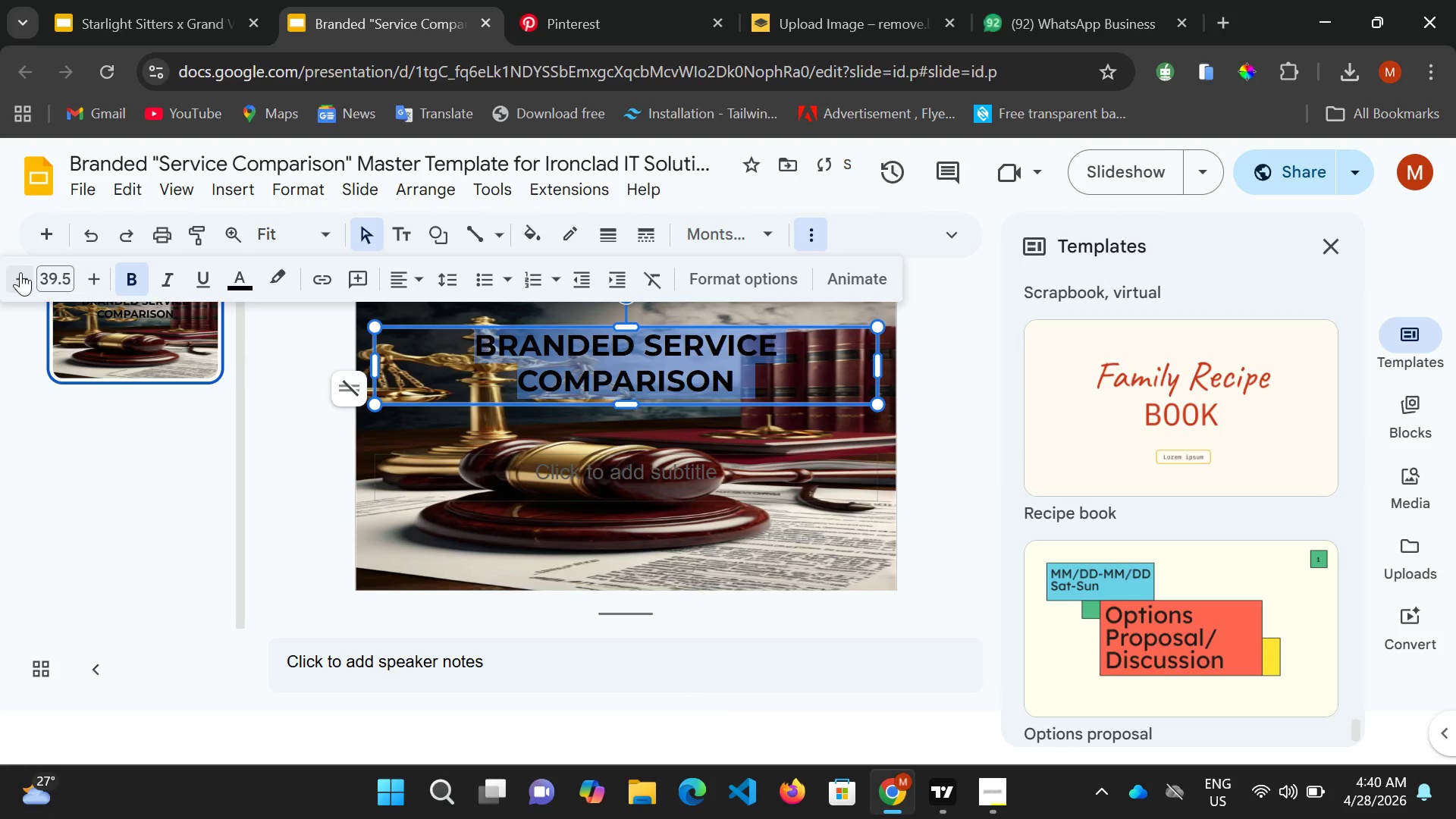 
double_click([20, 272])
 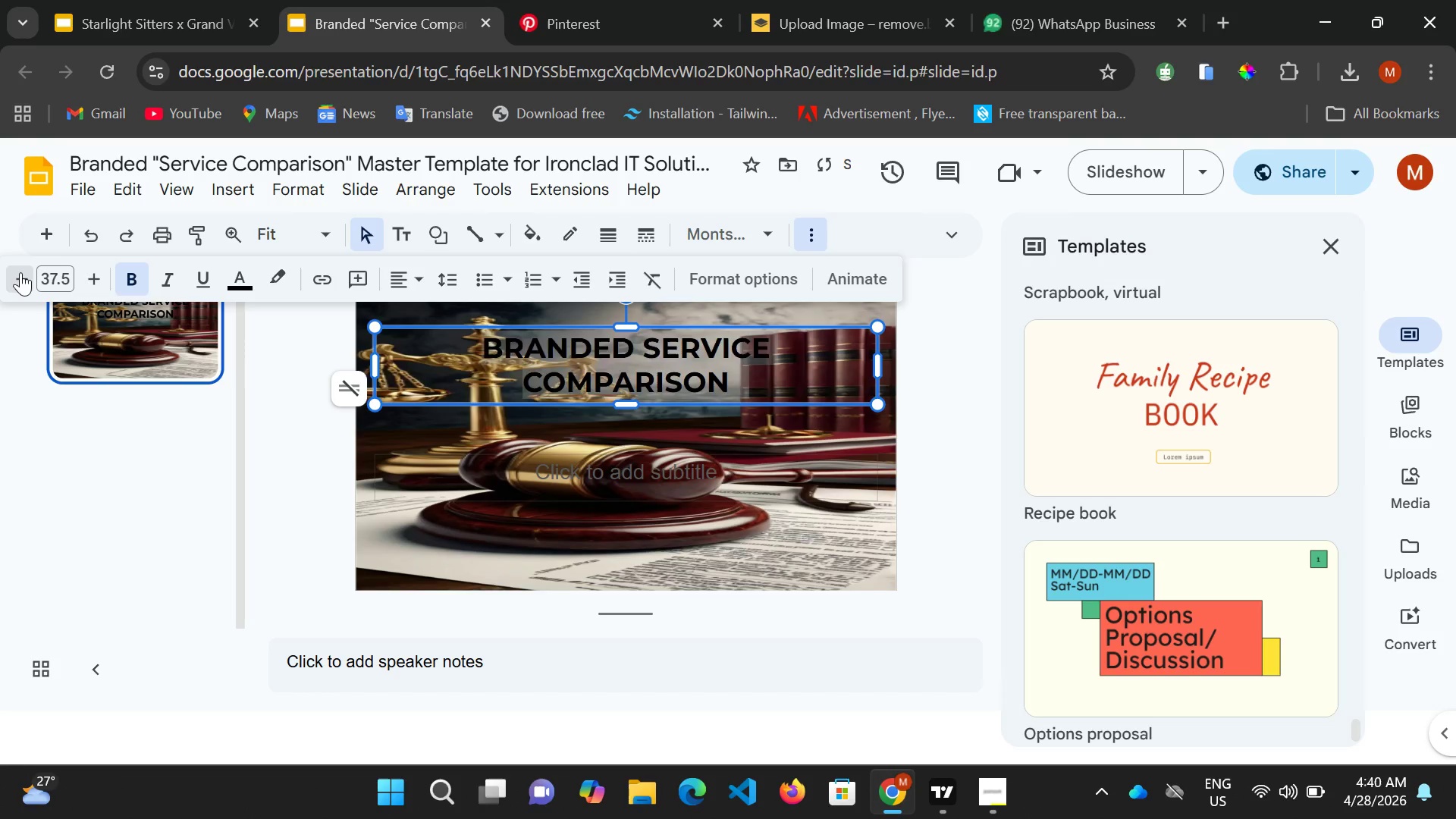 
triple_click([20, 272])
 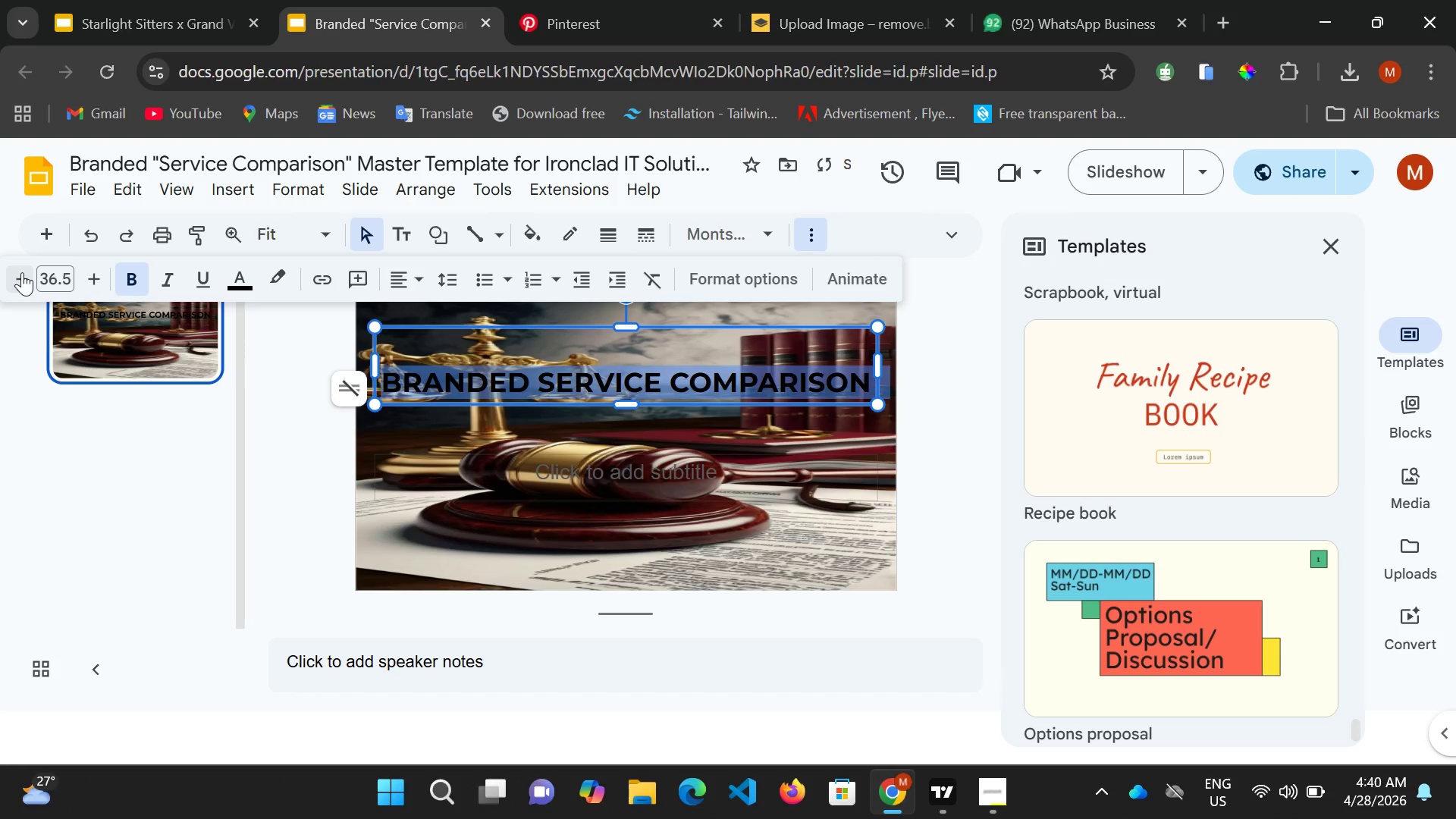 
left_click([22, 272])
 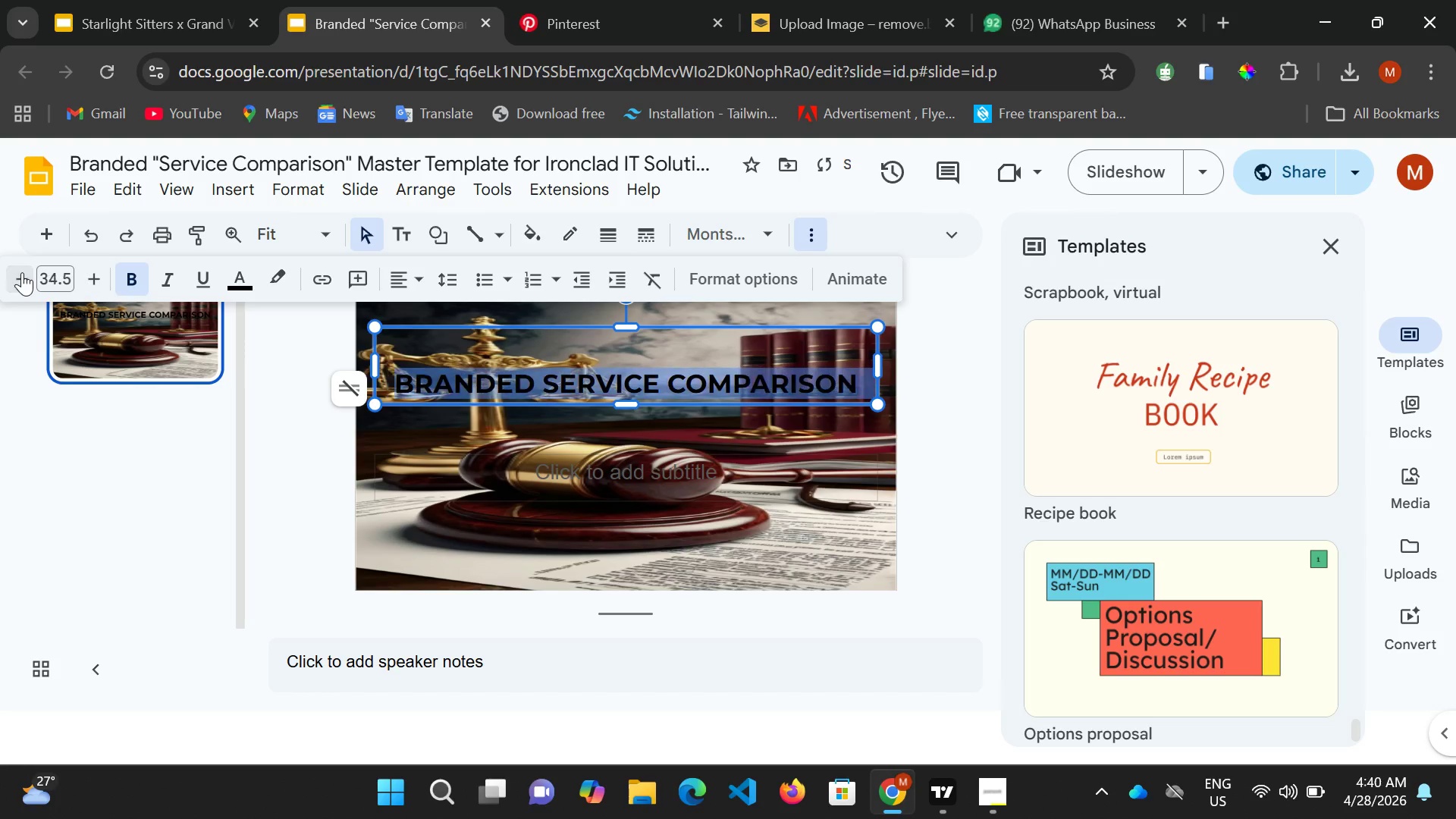 
double_click([22, 272])
 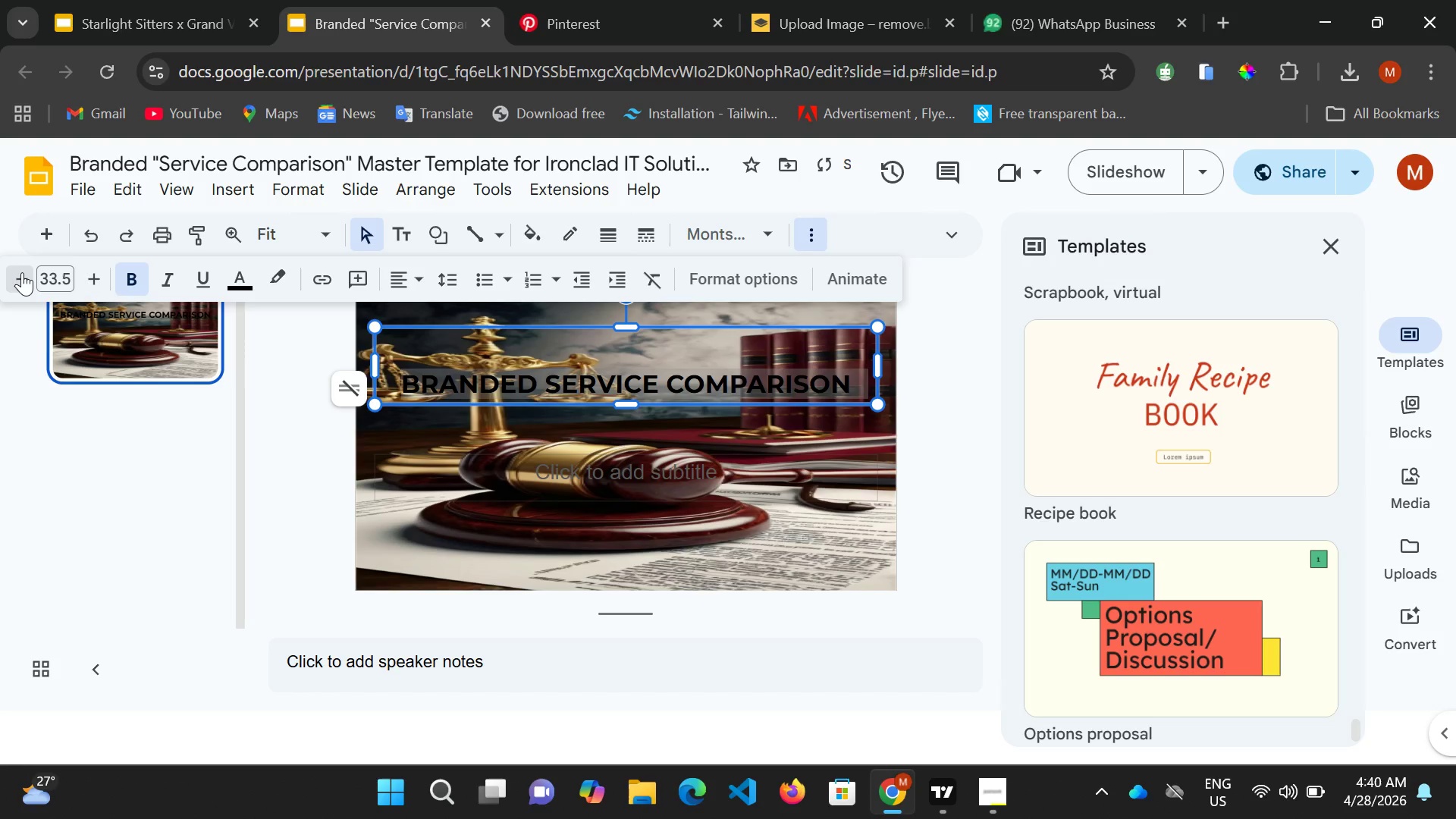 
left_click([22, 272])
 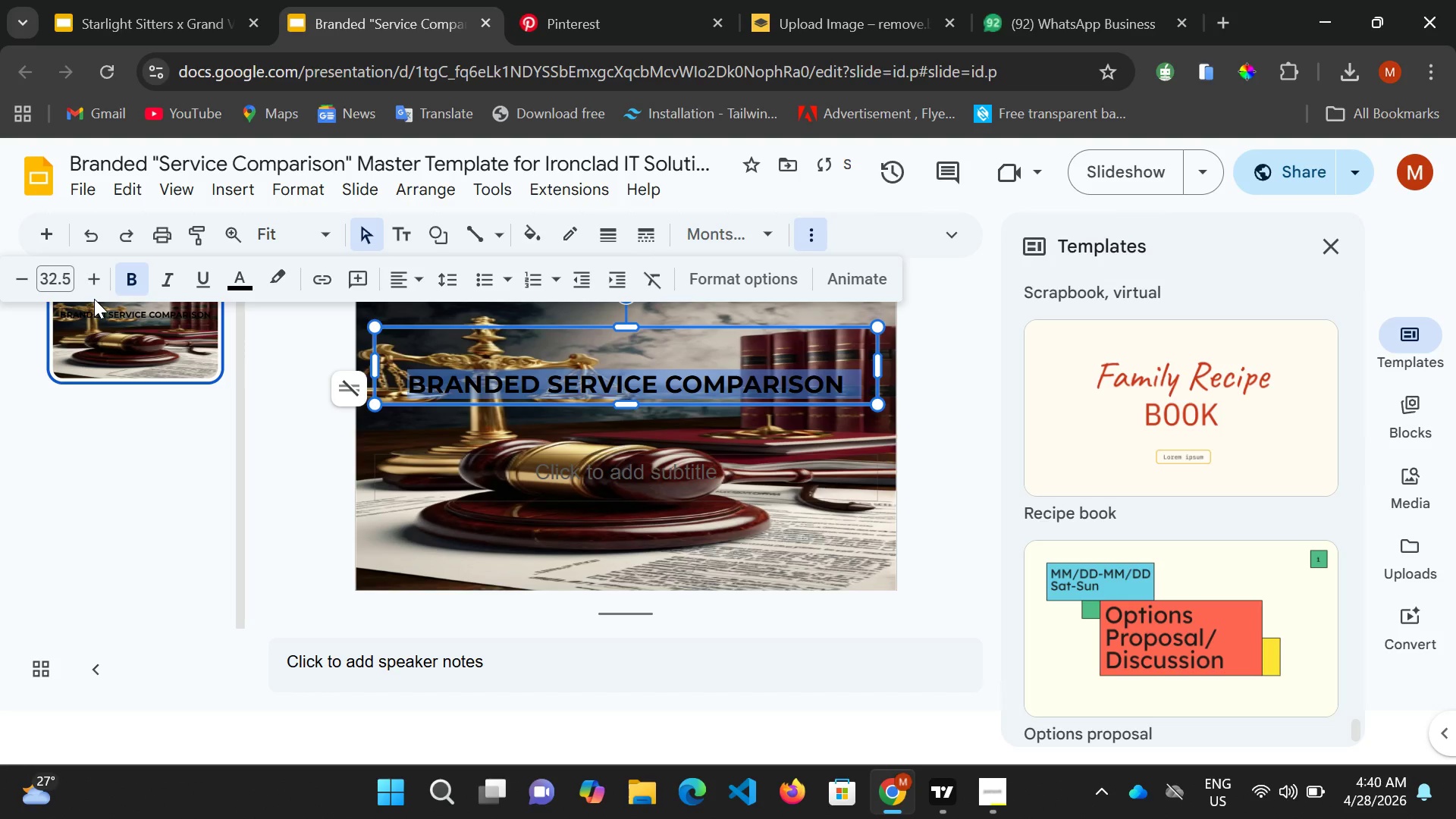 
mouse_move([93, 304])
 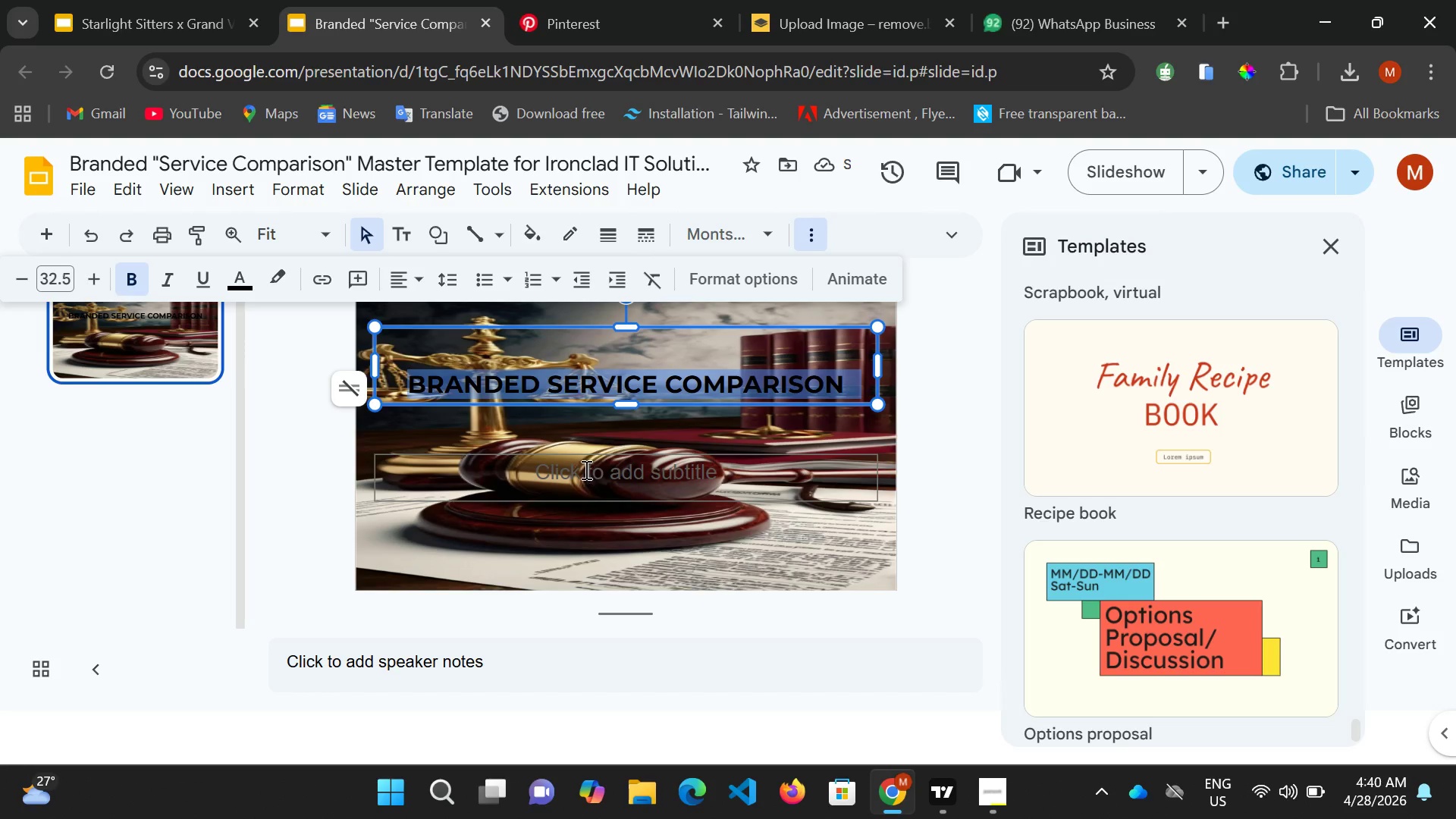 
left_click([585, 469])
 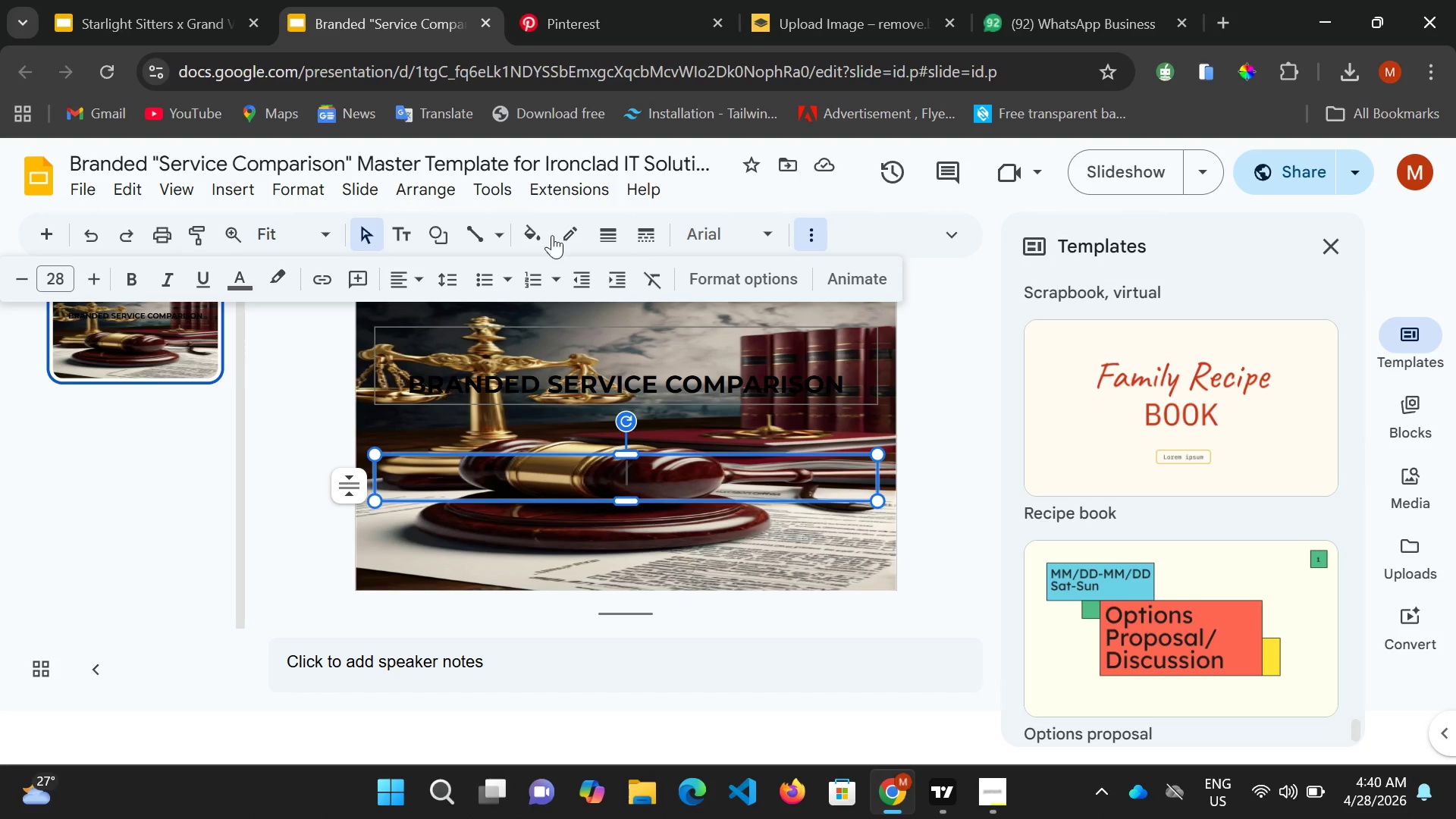 
wait(9.97)
 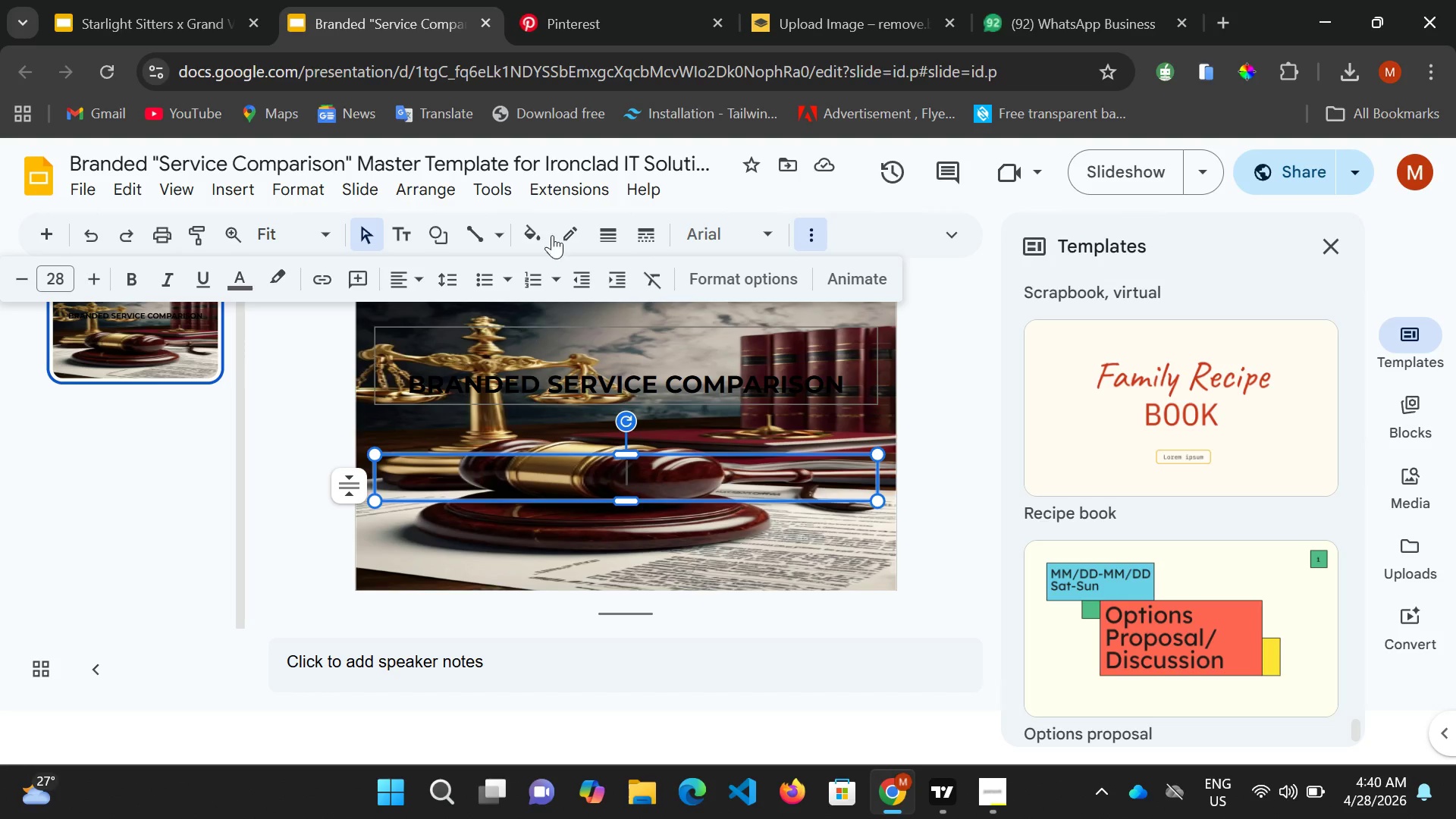 
left_click([987, 799])